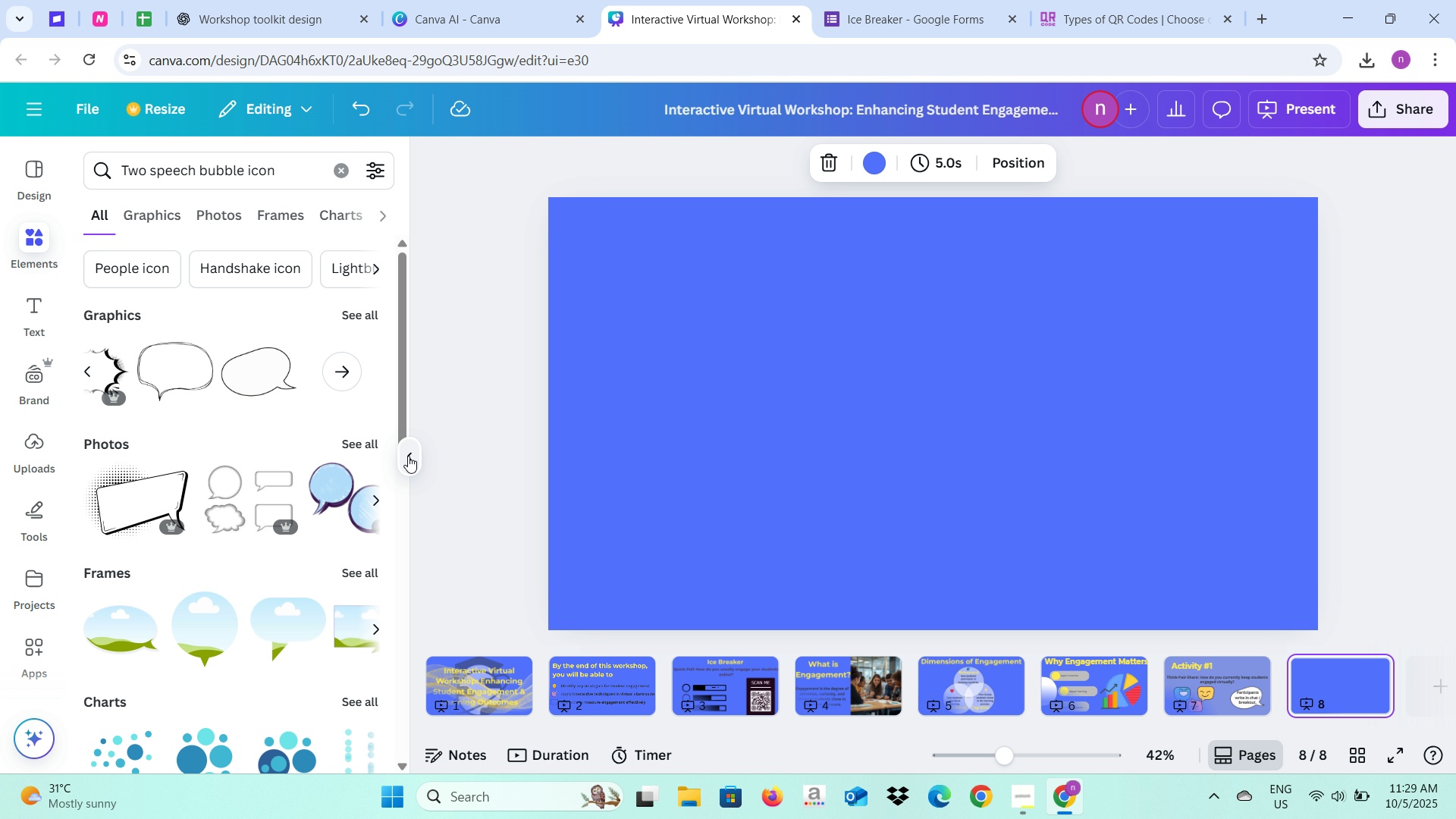 
left_click([407, 457])
 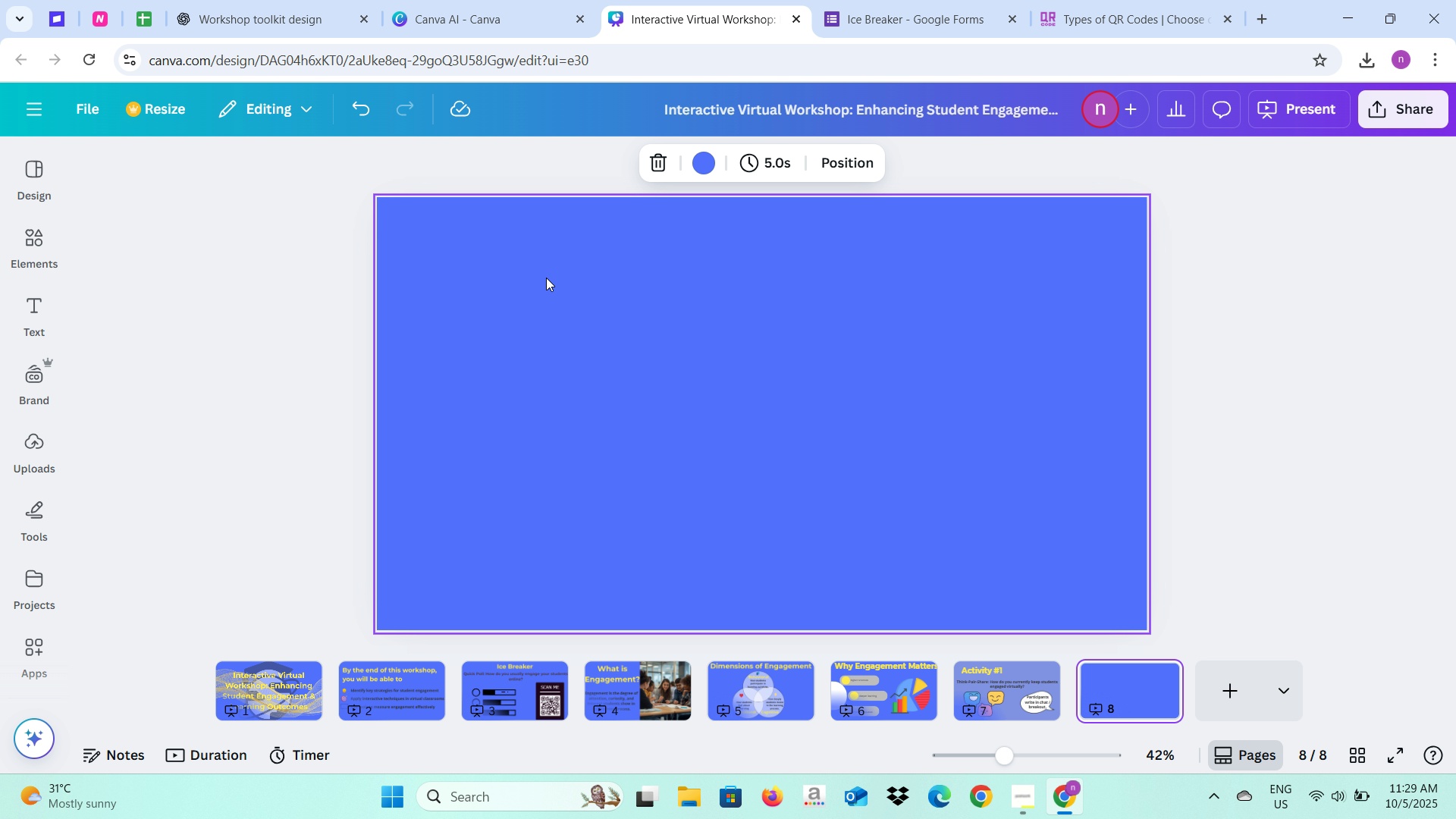 
left_click([557, 300])
 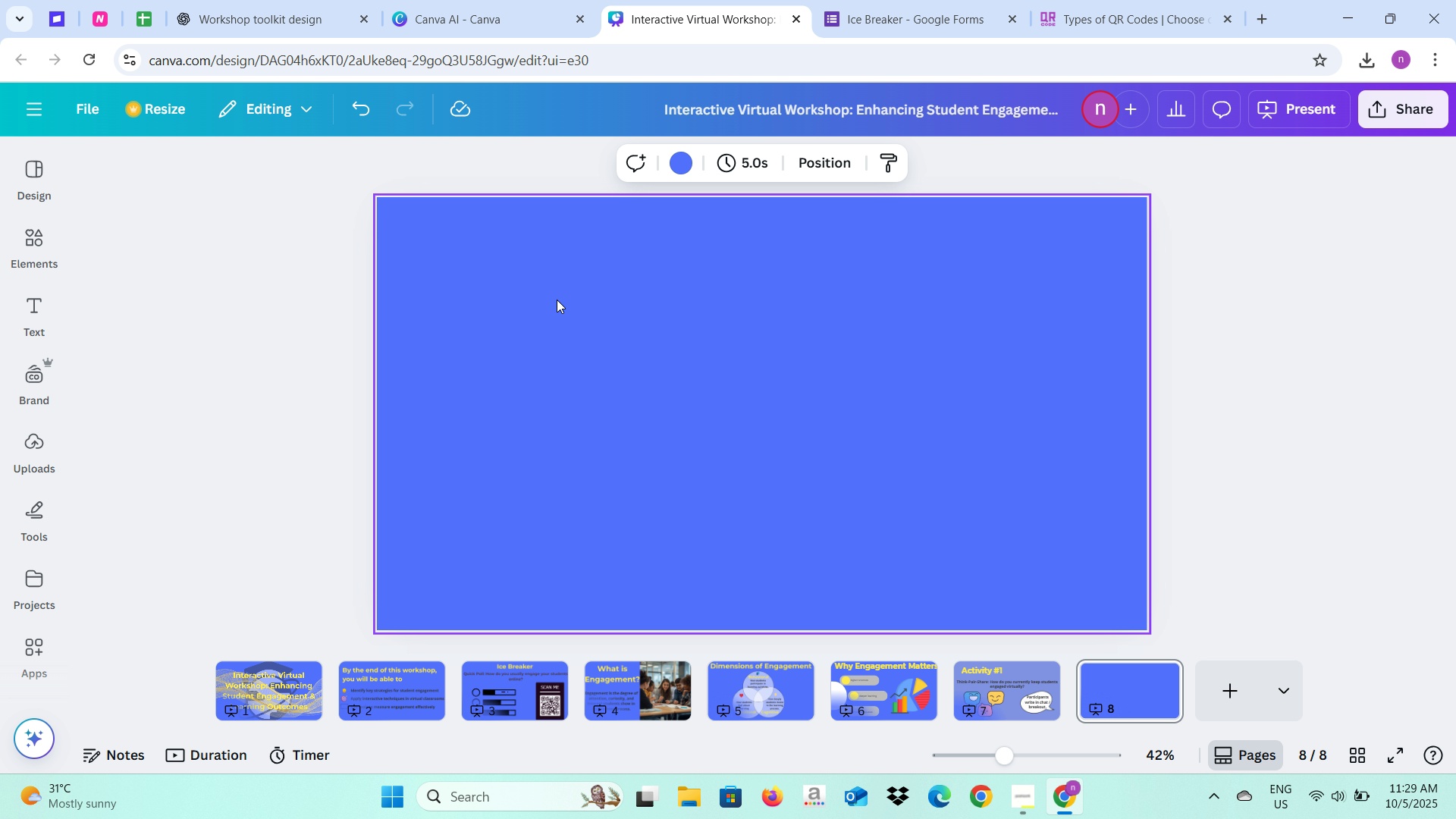 
key(Control+V)
 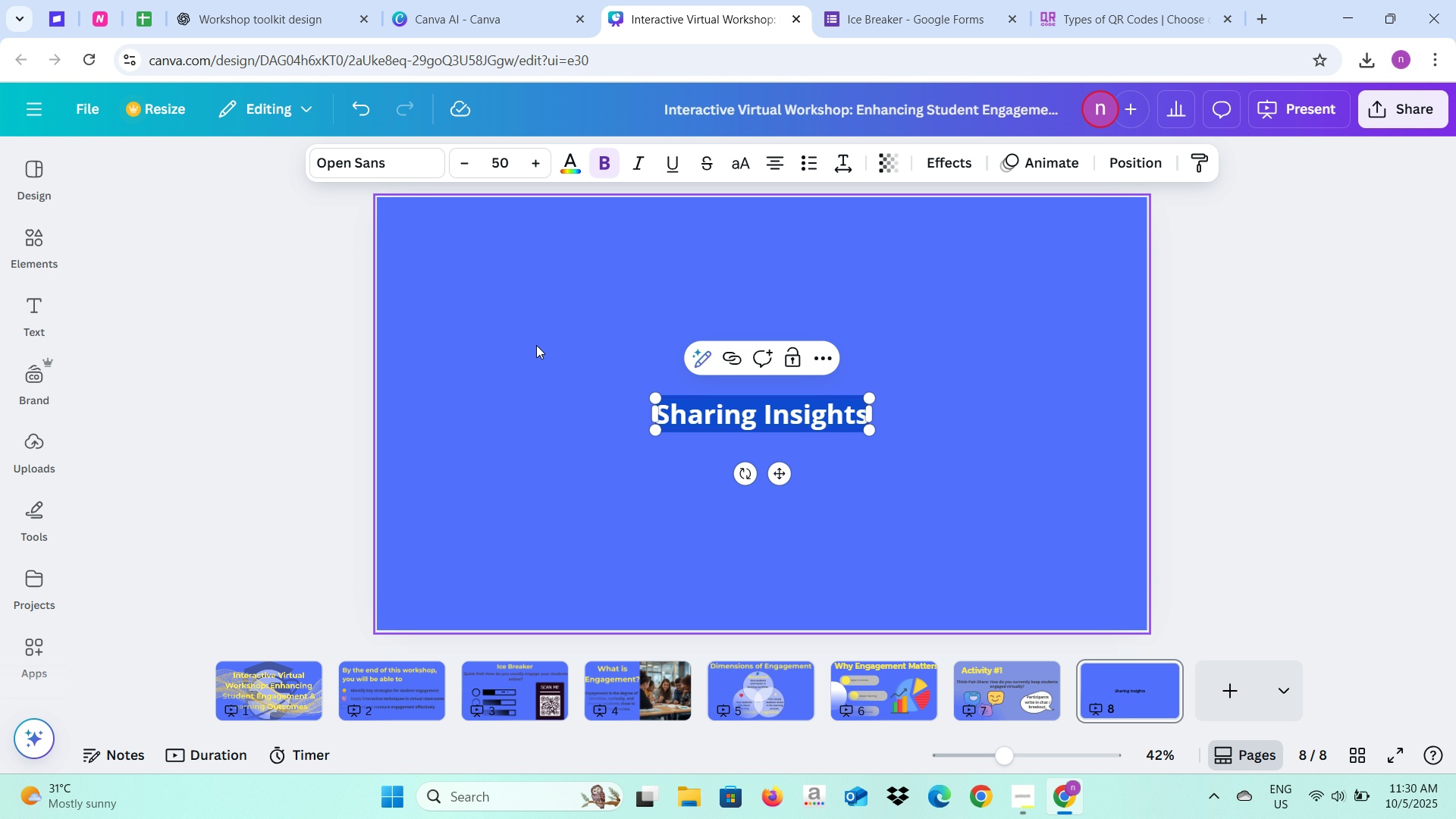 
left_click([340, 154])
 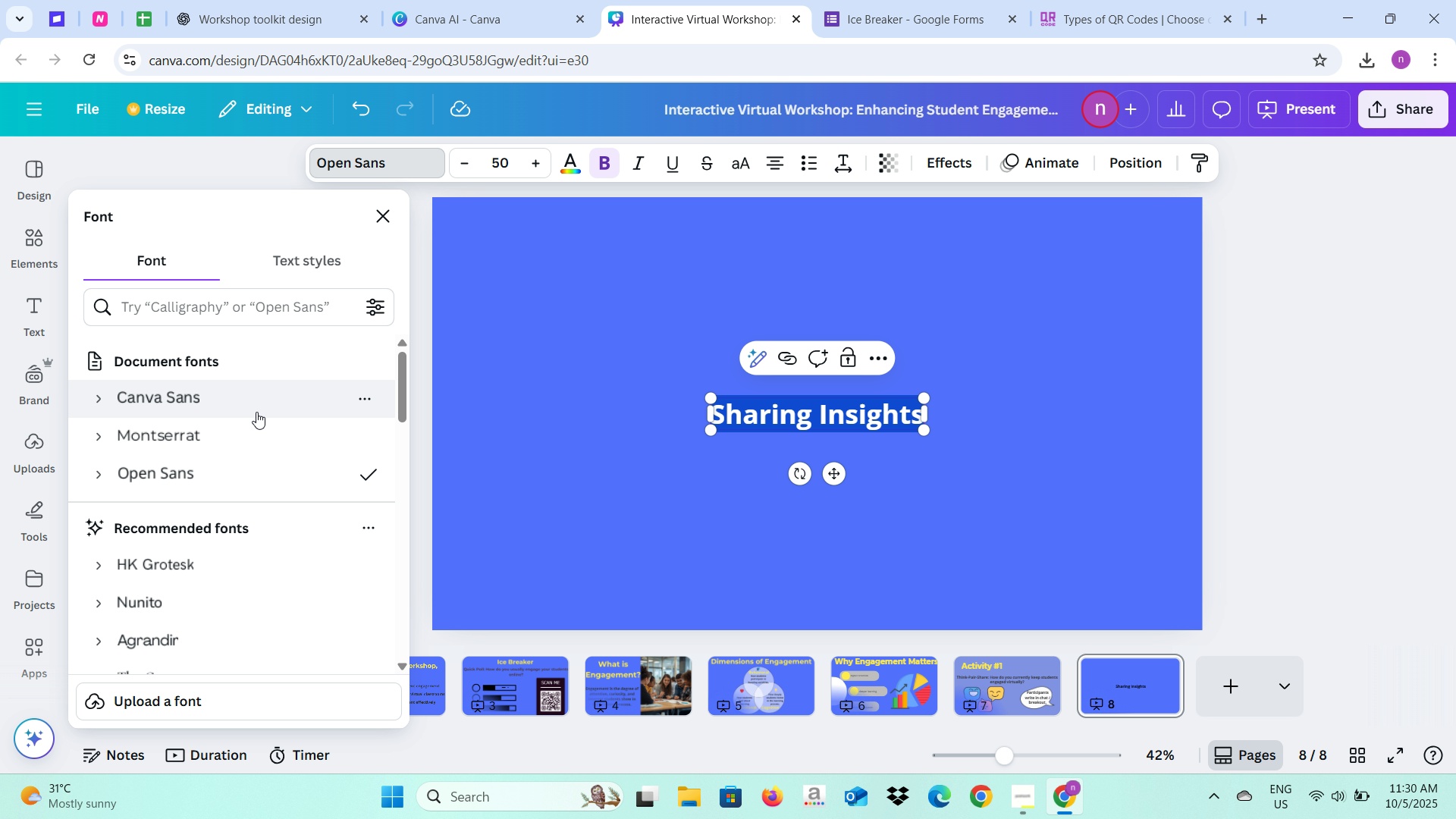 
left_click([249, 429])
 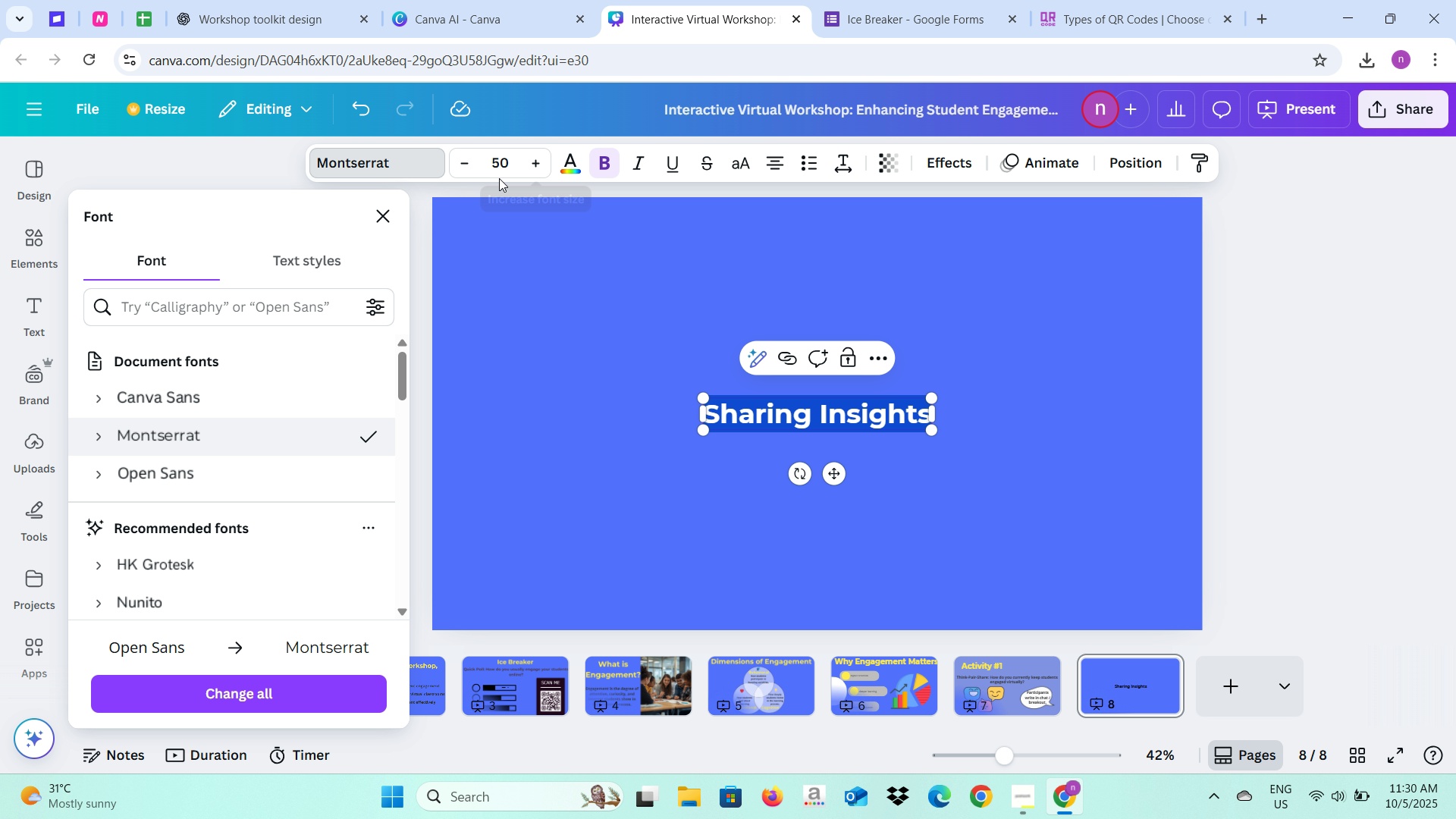 
left_click([515, 165])
 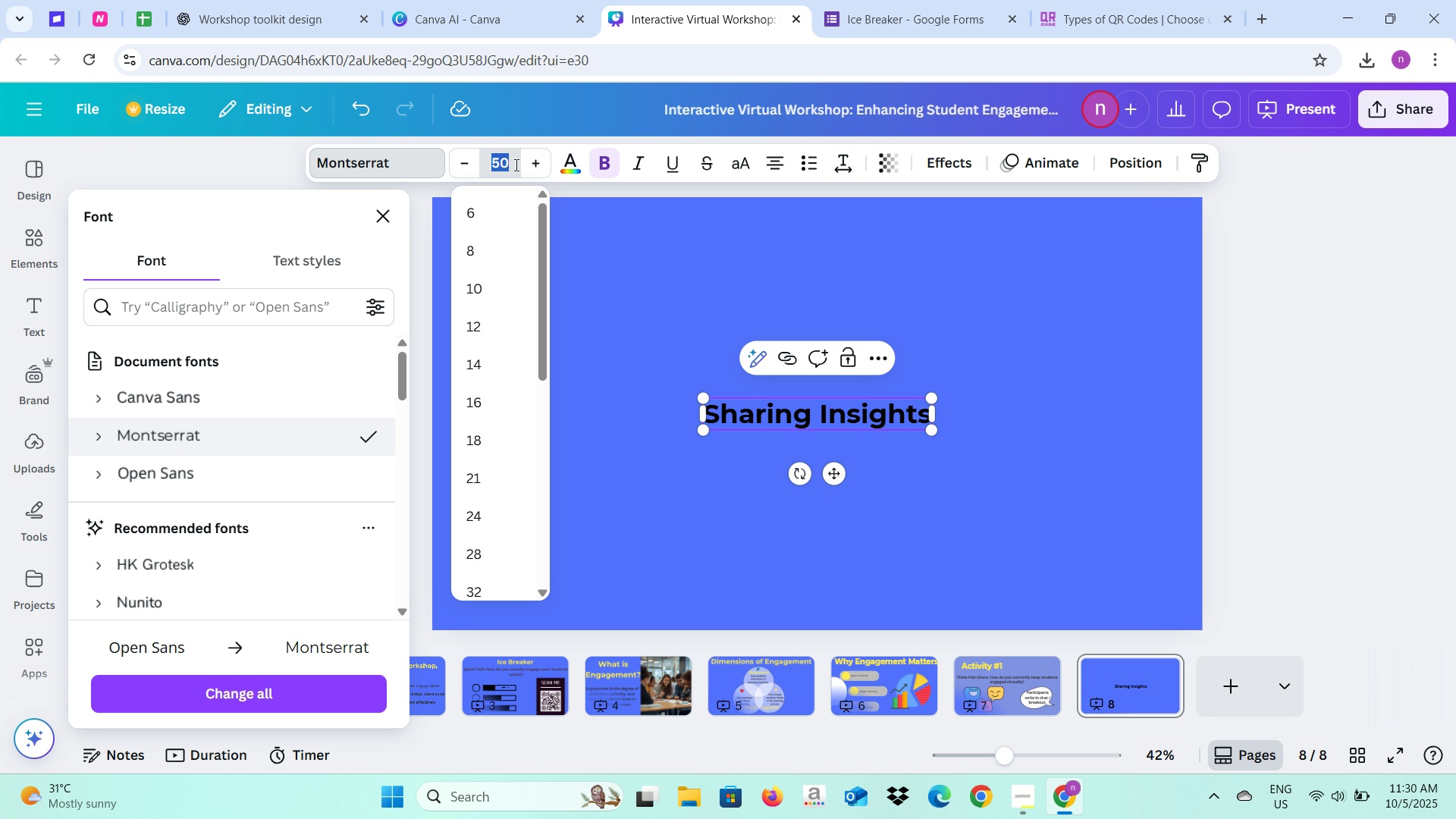 
type(100)
 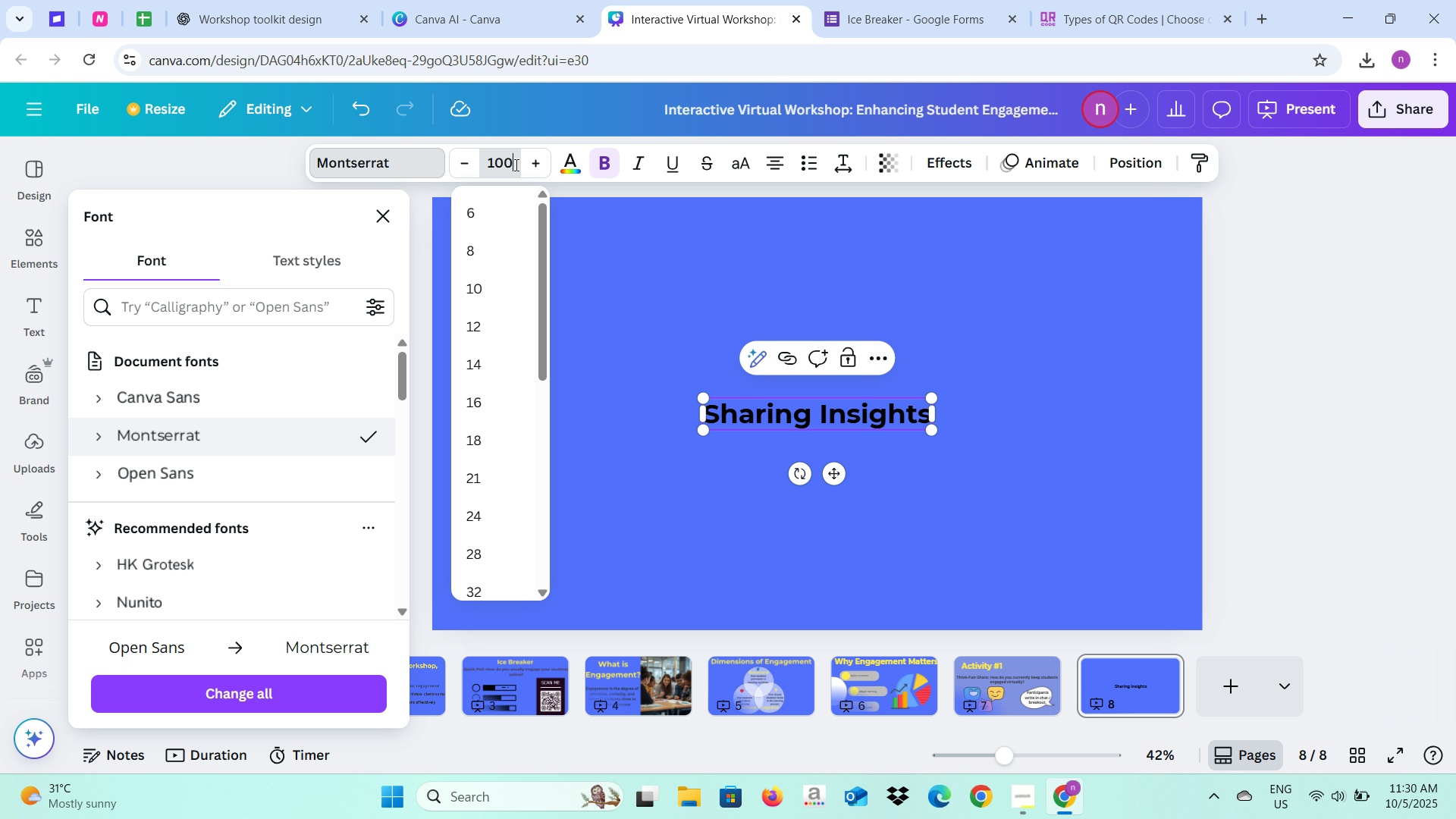 
key(Enter)
 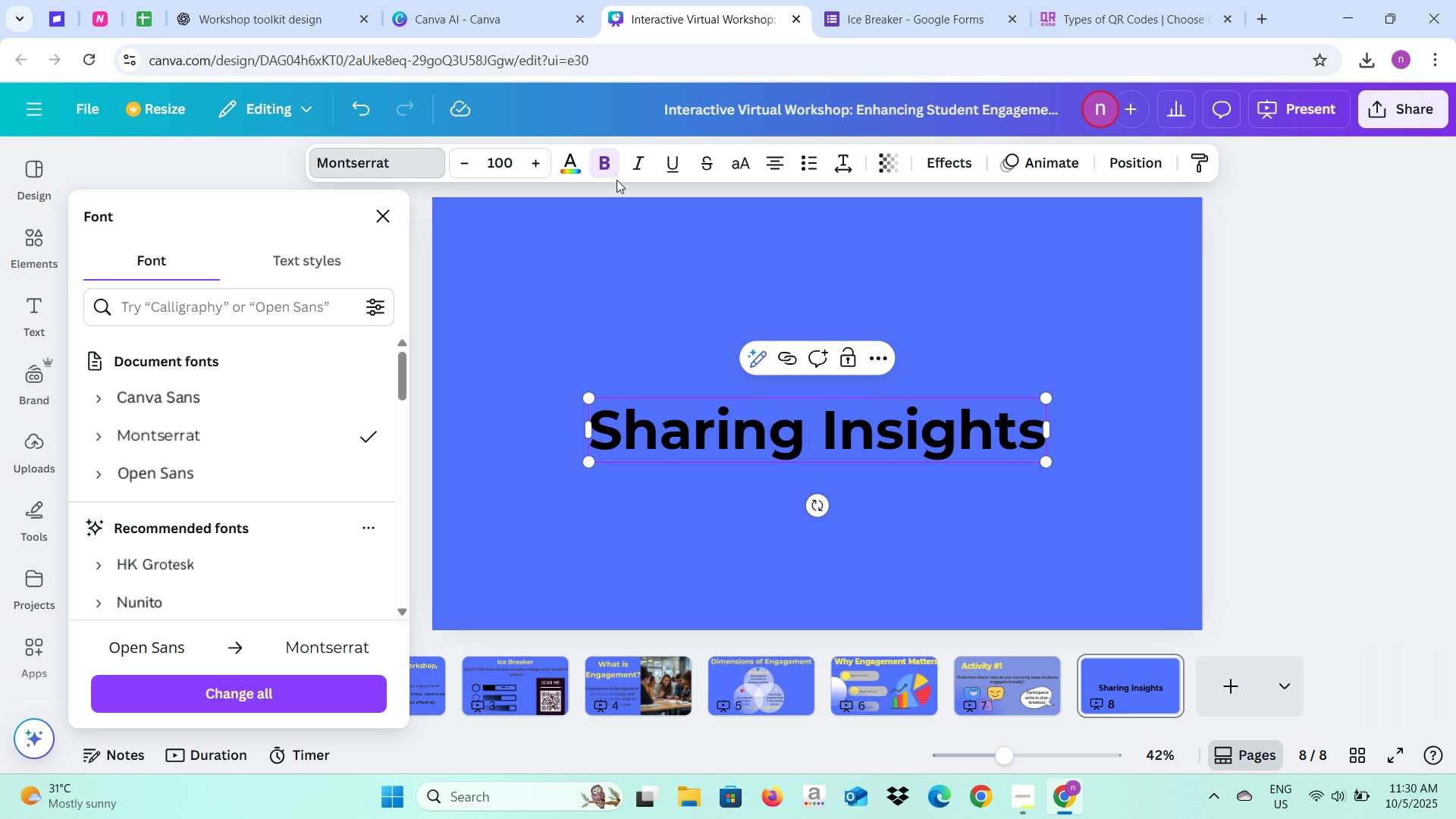 
left_click([555, 162])
 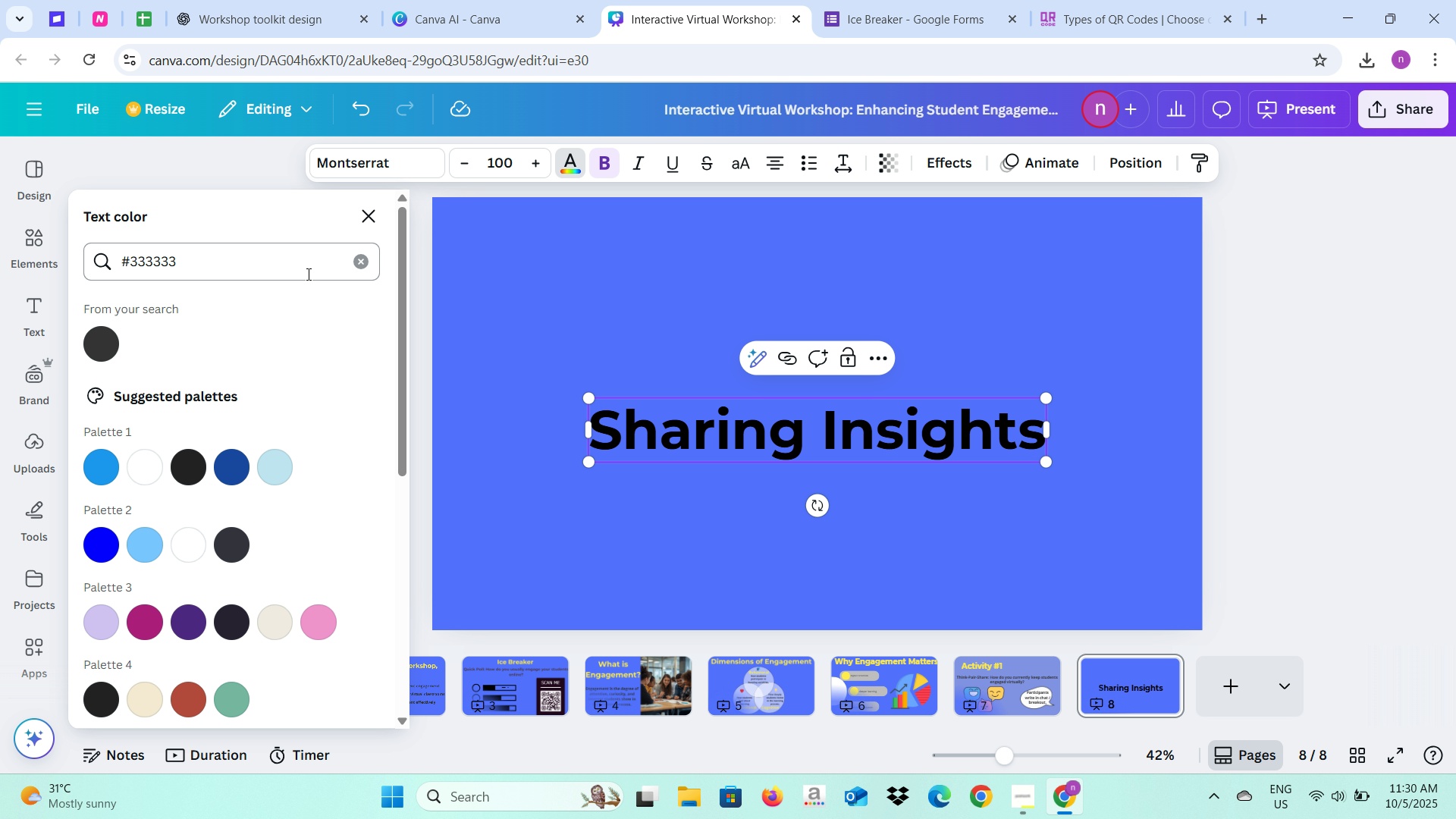 
left_click([360, 265])
 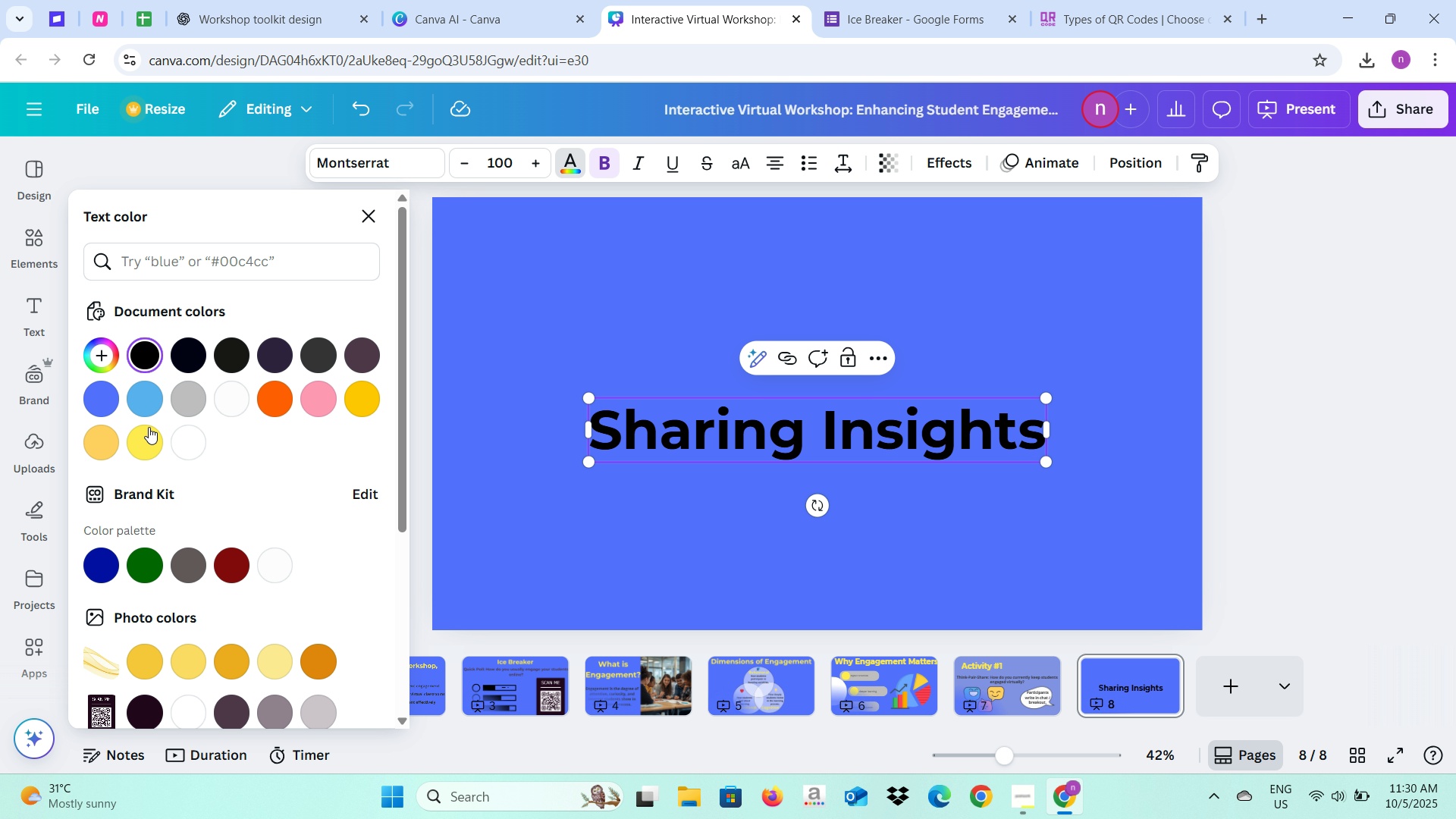 
left_click([149, 437])
 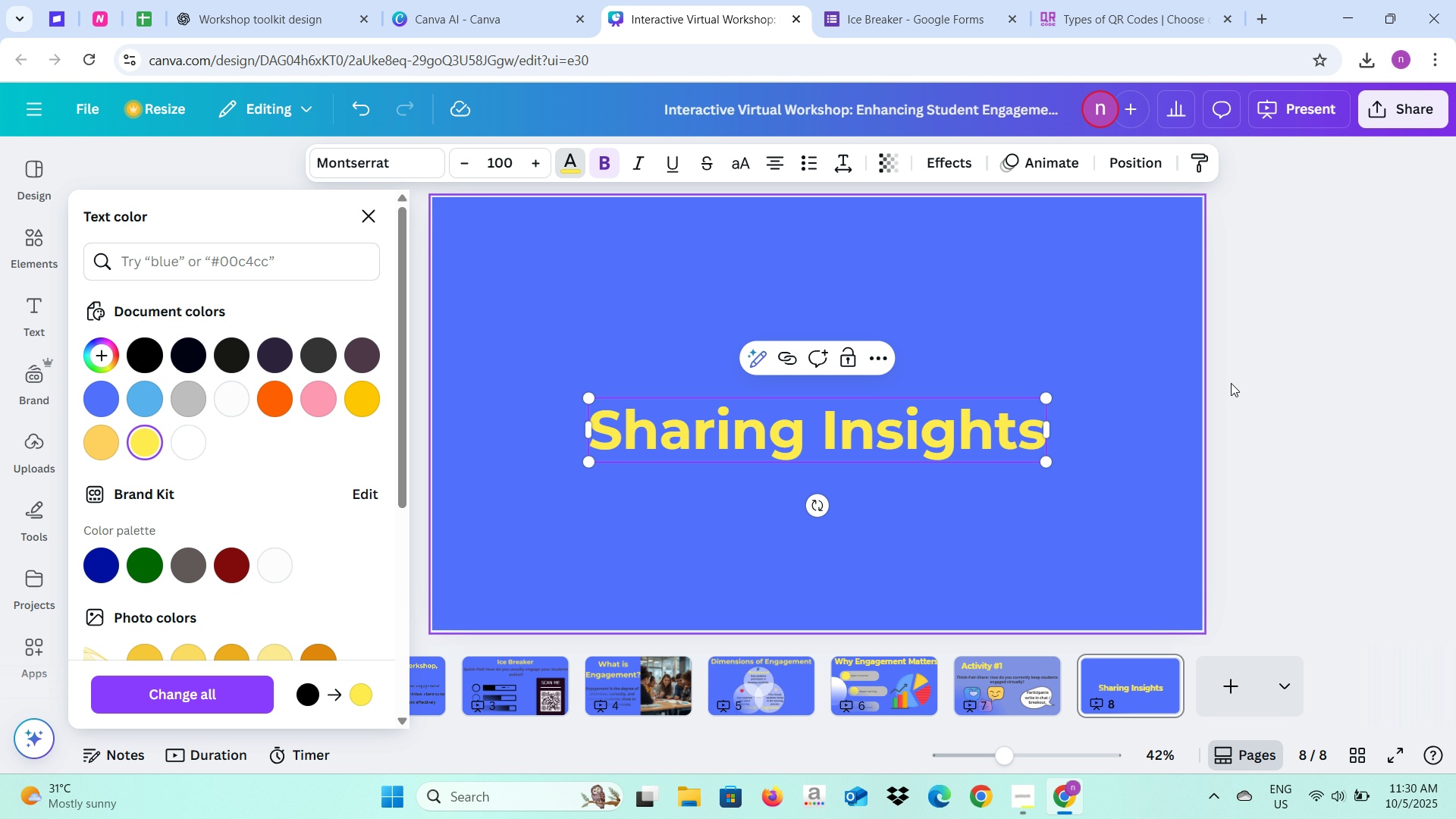 
left_click([1235, 384])
 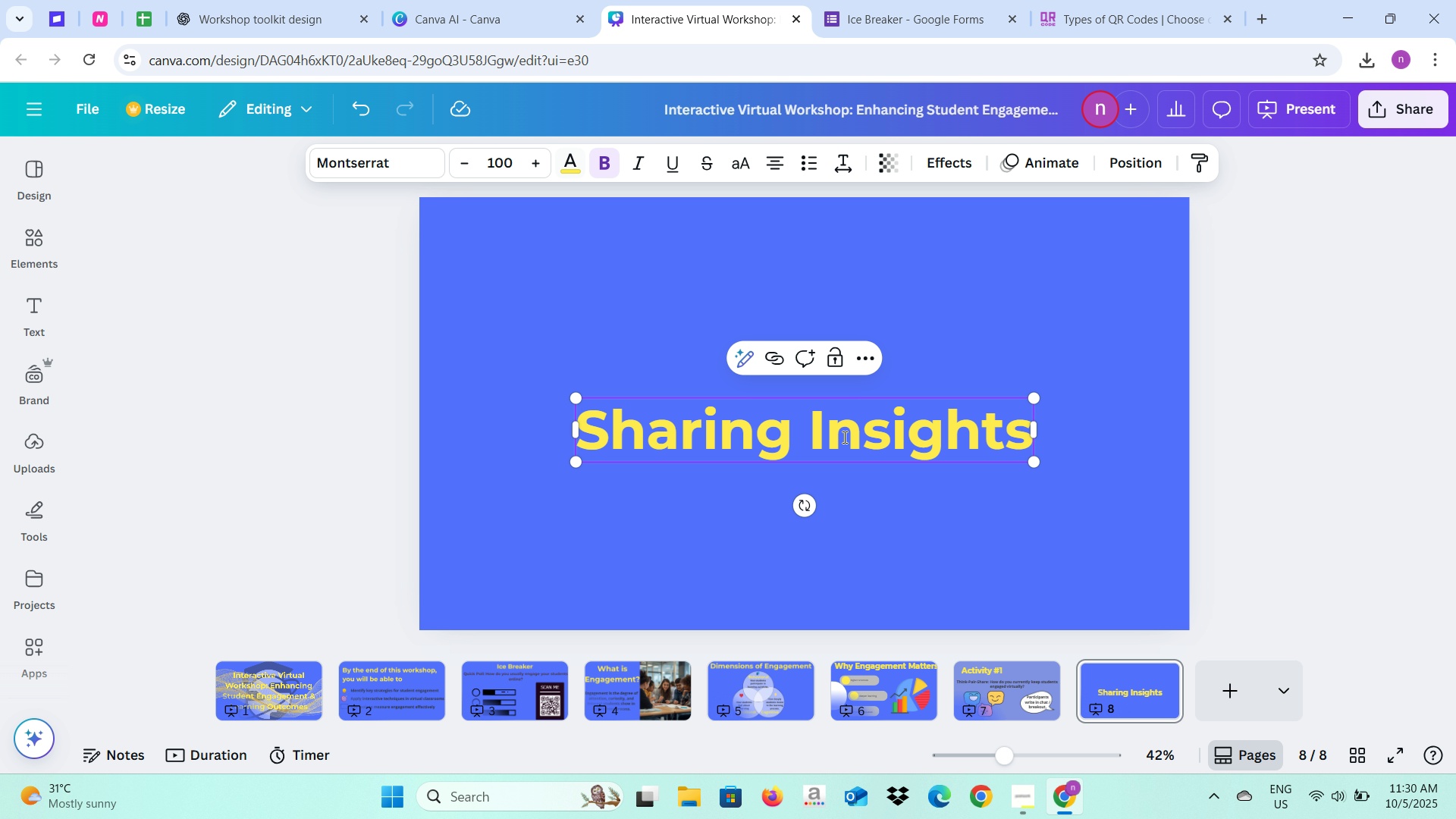 
left_click([843, 437])
 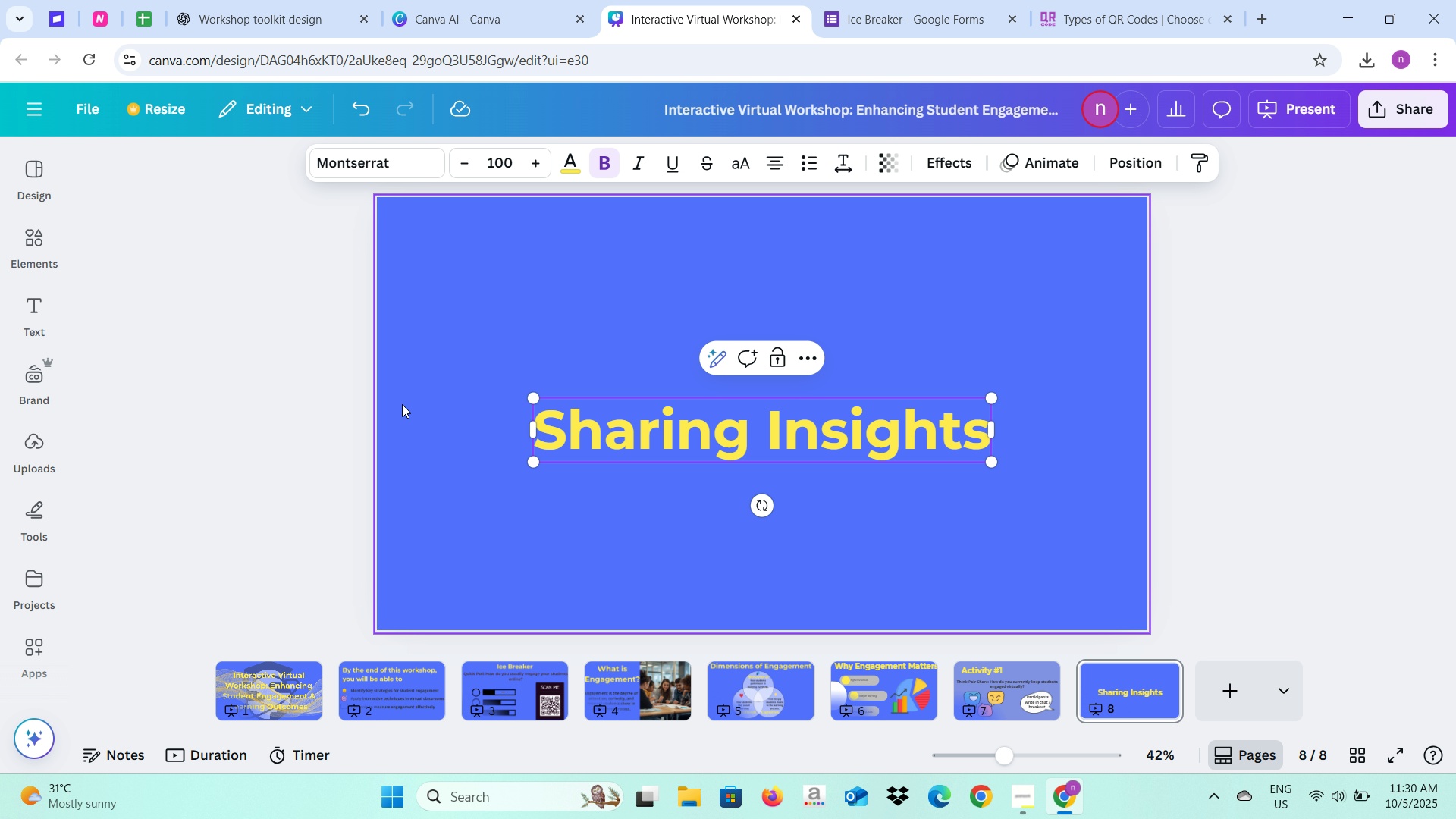 
left_click([402, 404])
 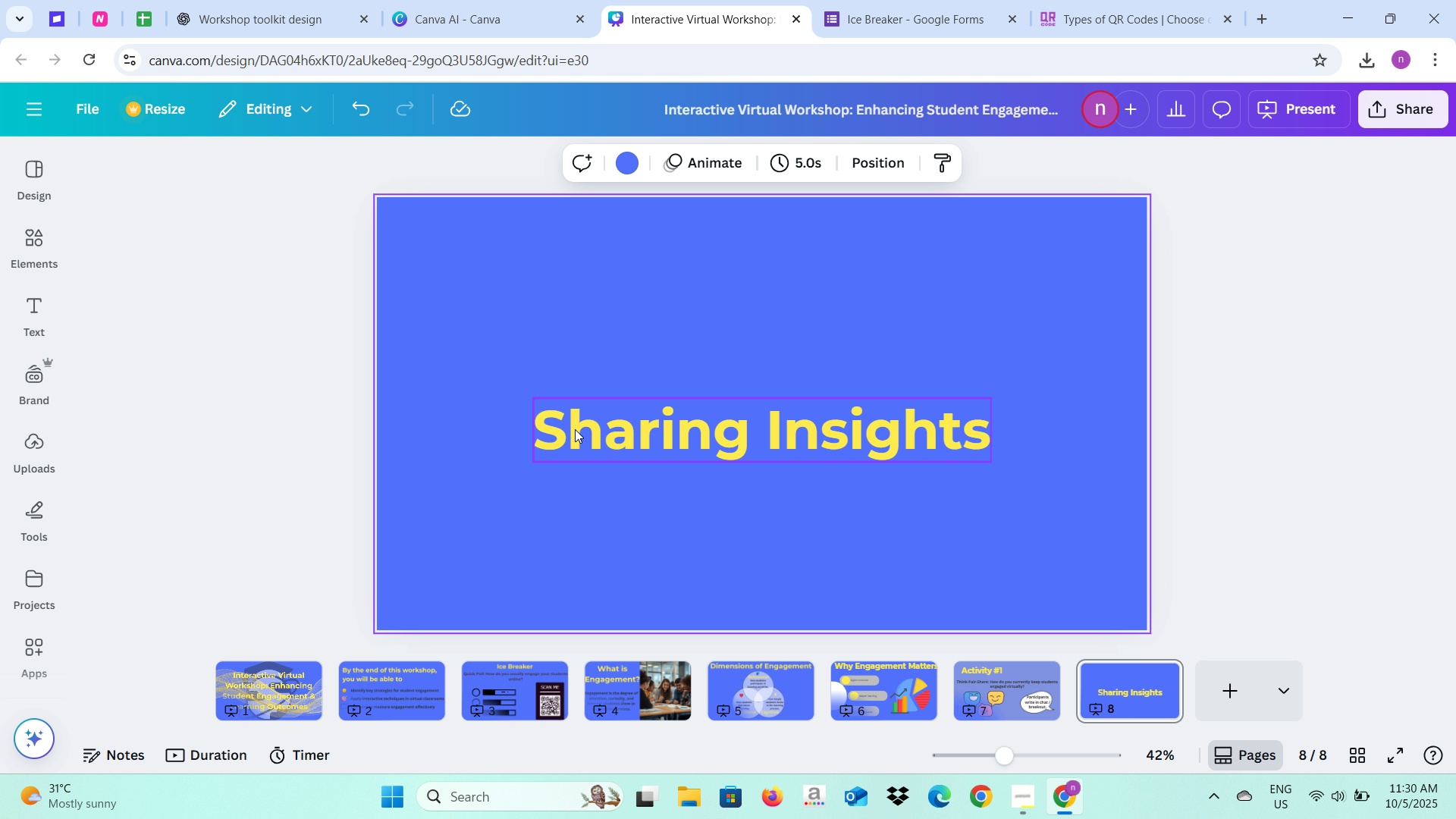 
left_click_drag(start_coordinate=[639, 437], to_coordinate=[642, 283])
 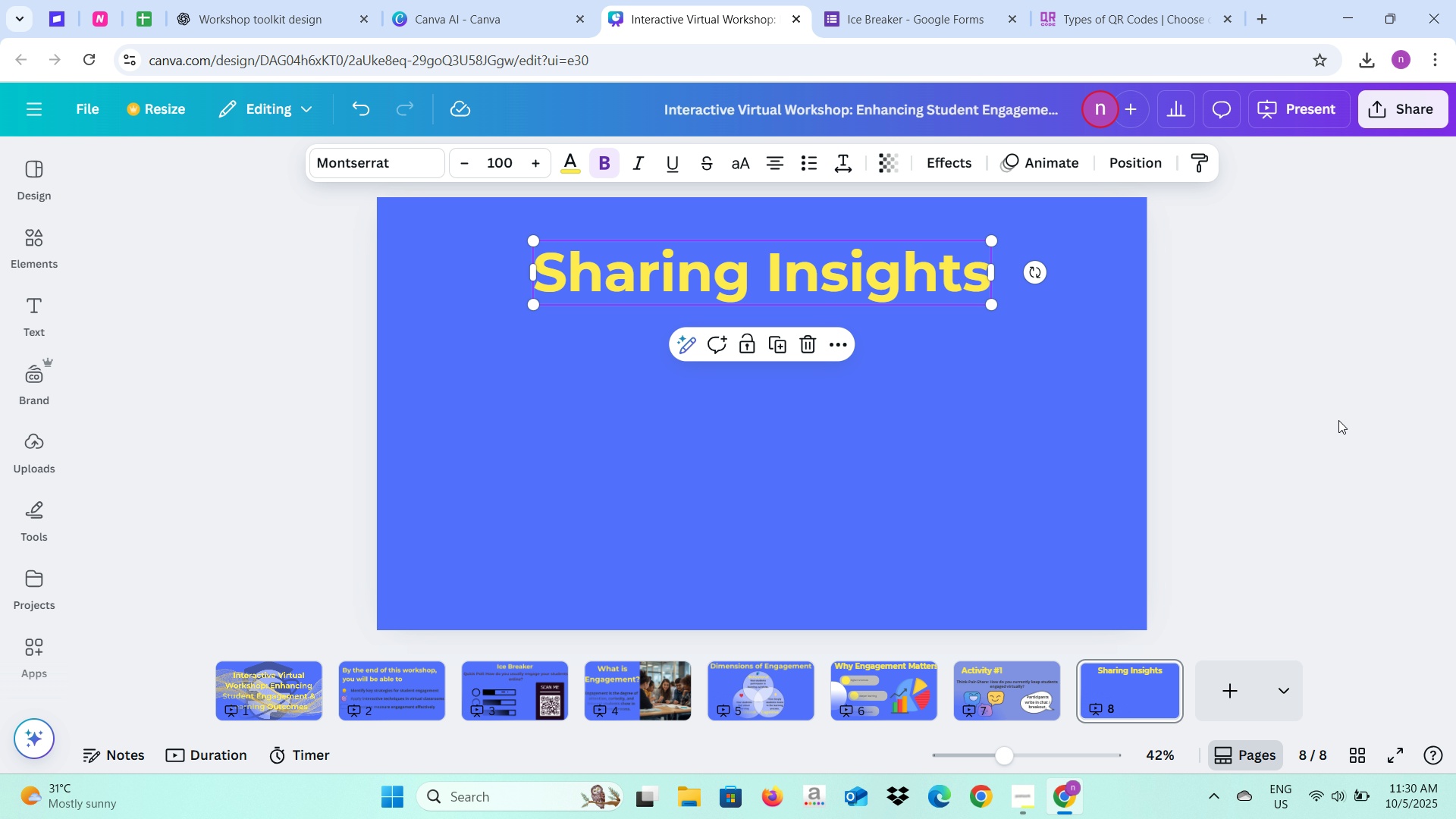 
left_click([1338, 420])
 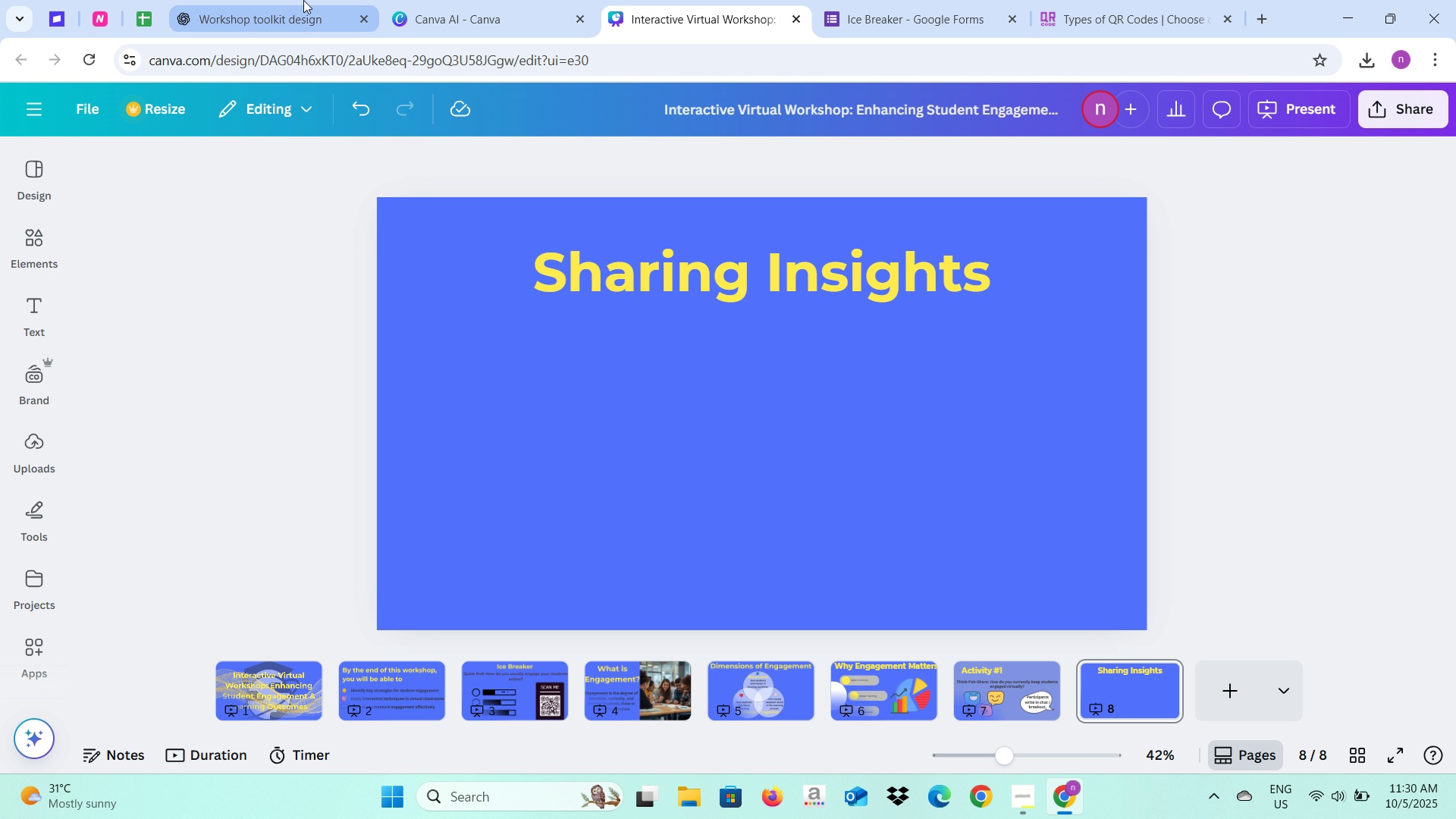 
left_click([303, 0])
 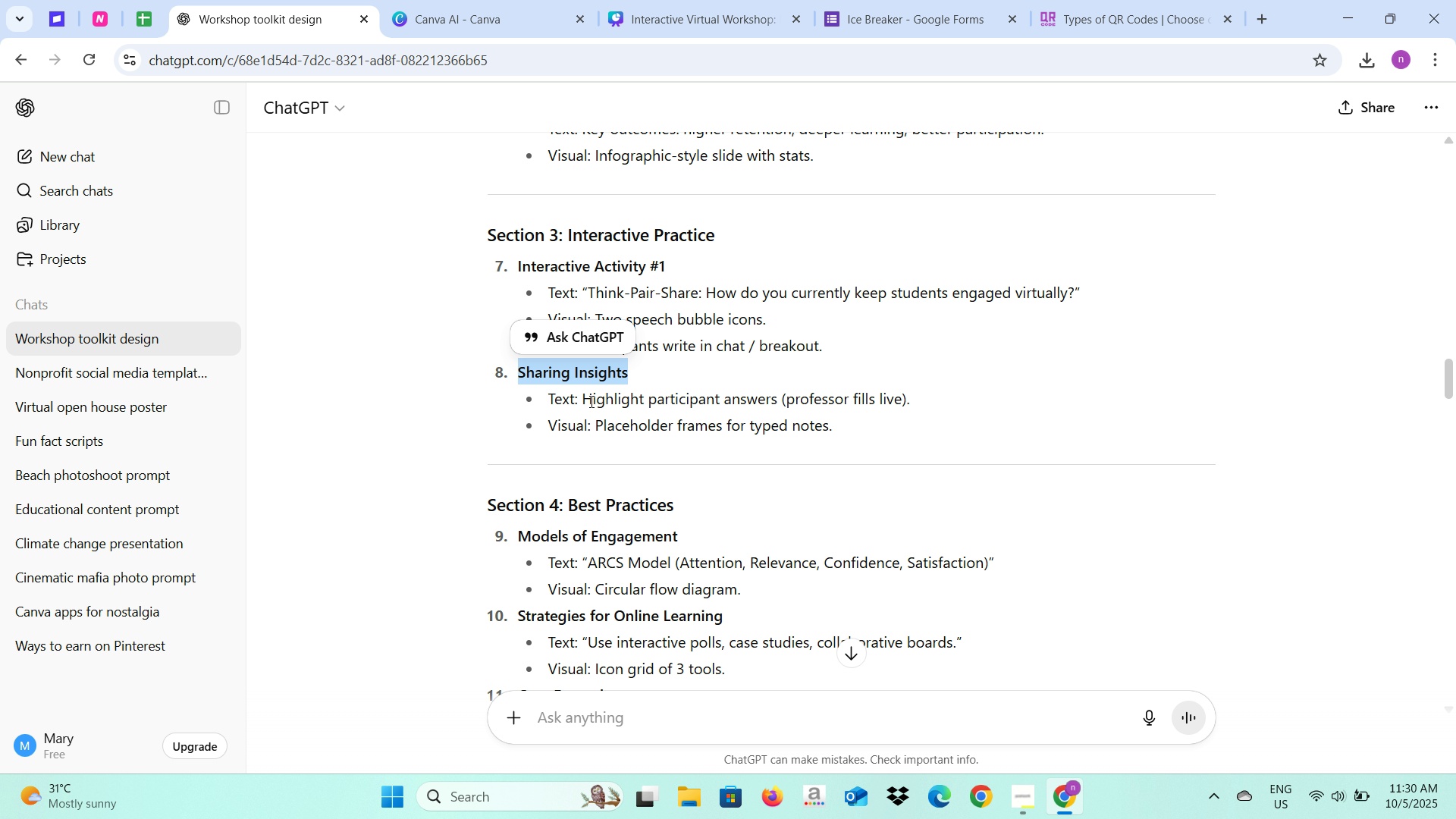 
left_click_drag(start_coordinate=[582, 401], to_coordinate=[905, 403])
 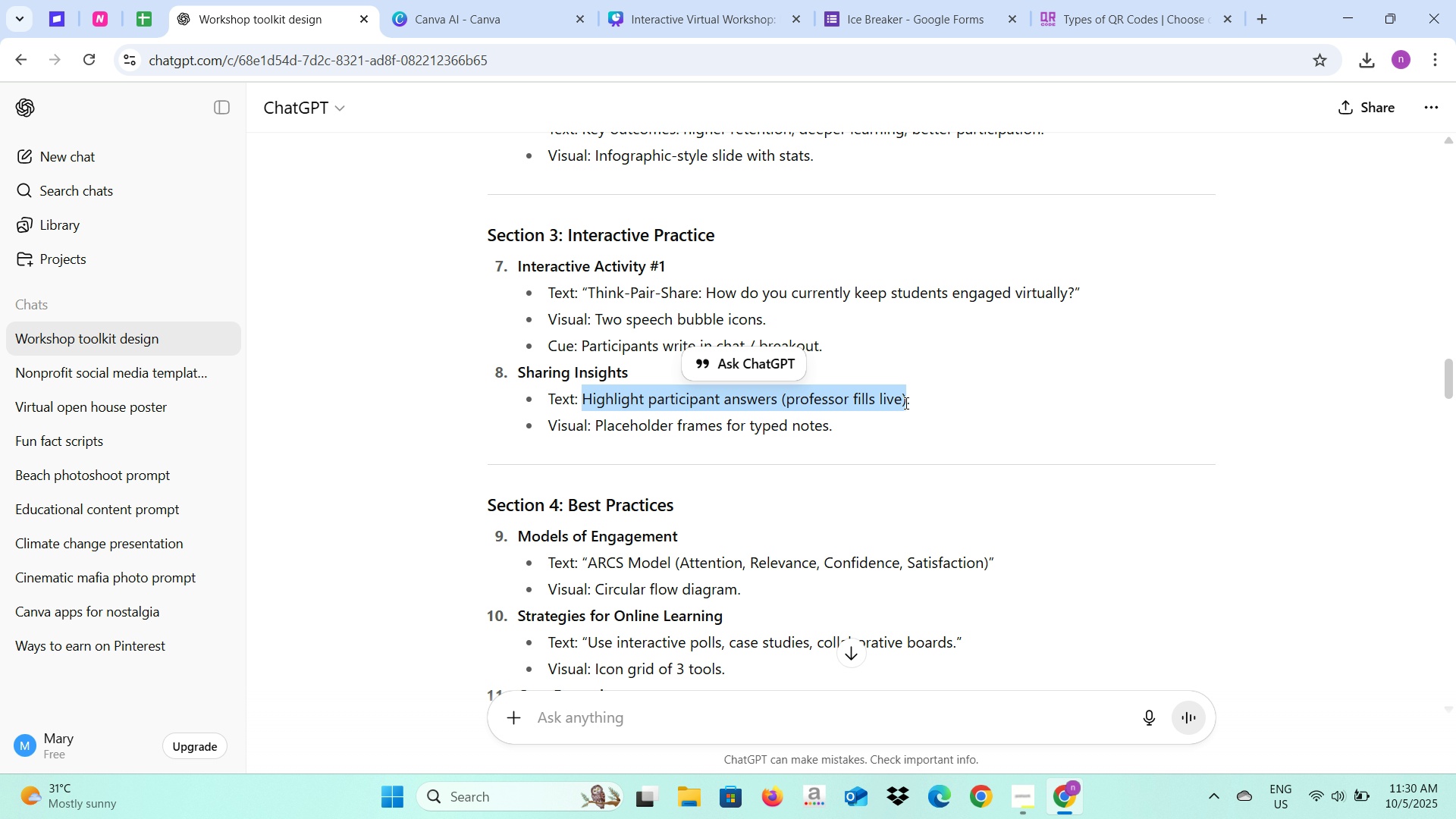 
key(Control+C)
 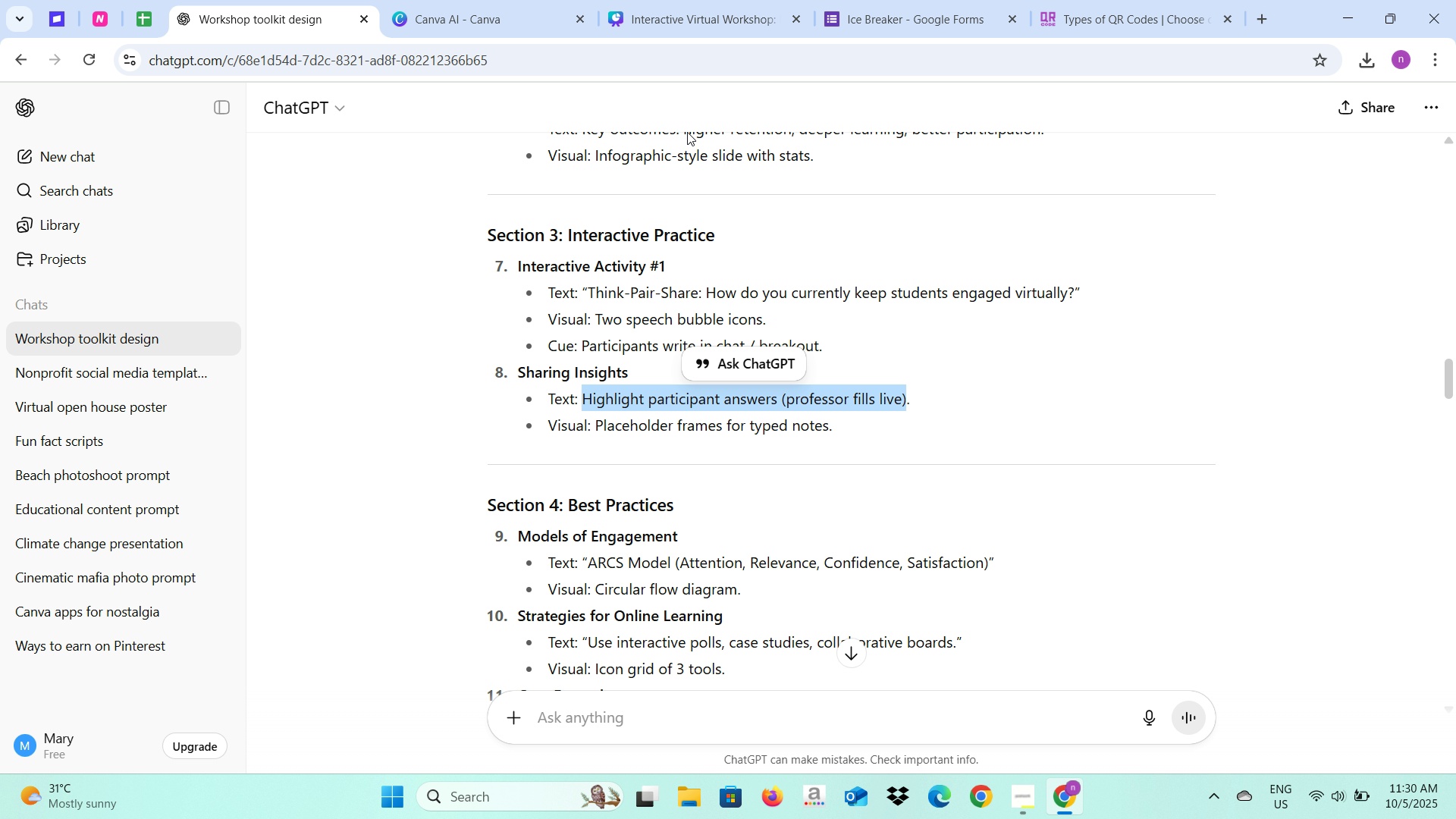 
key(Control+C)
 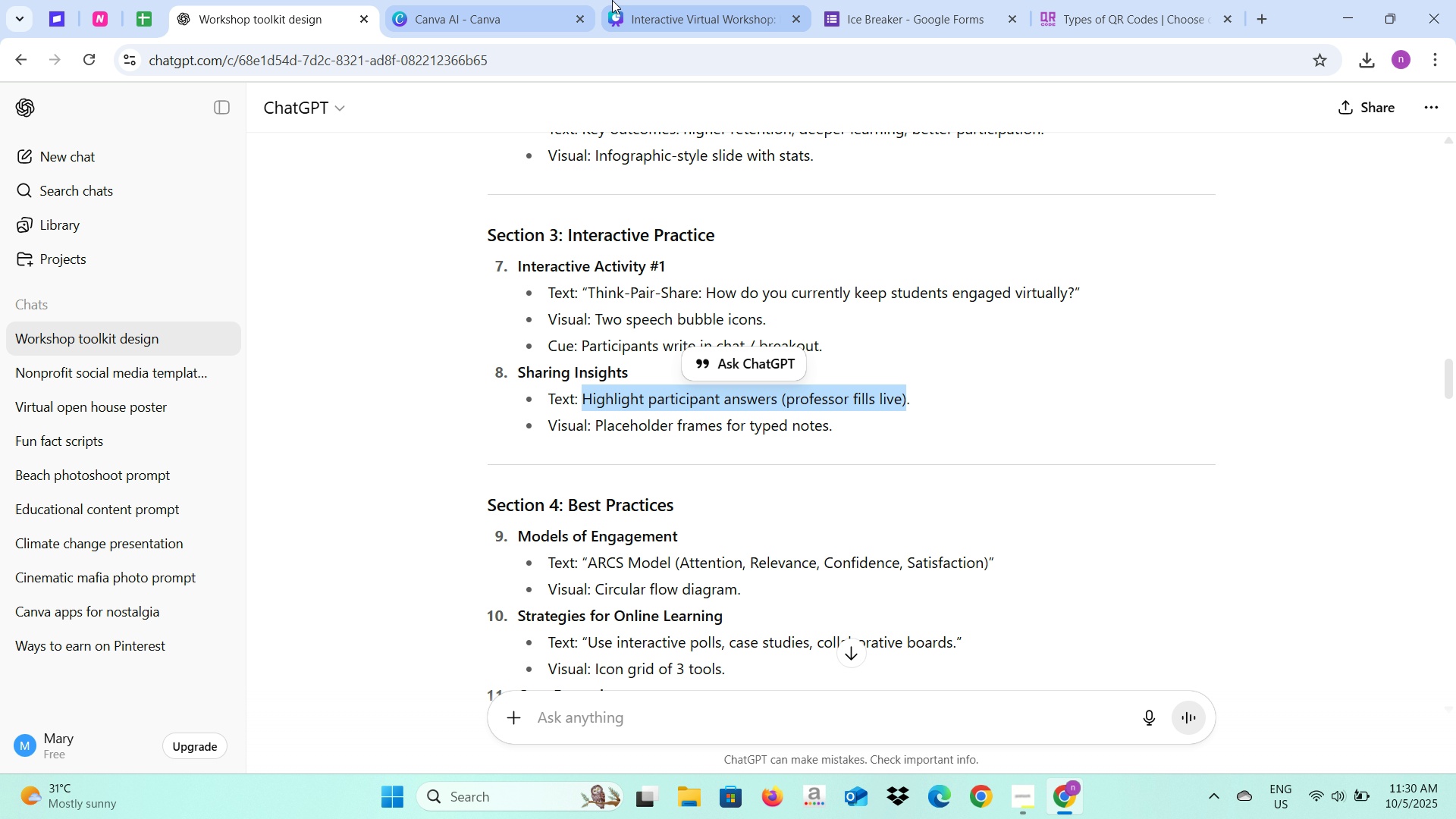 
left_click([635, 0])
 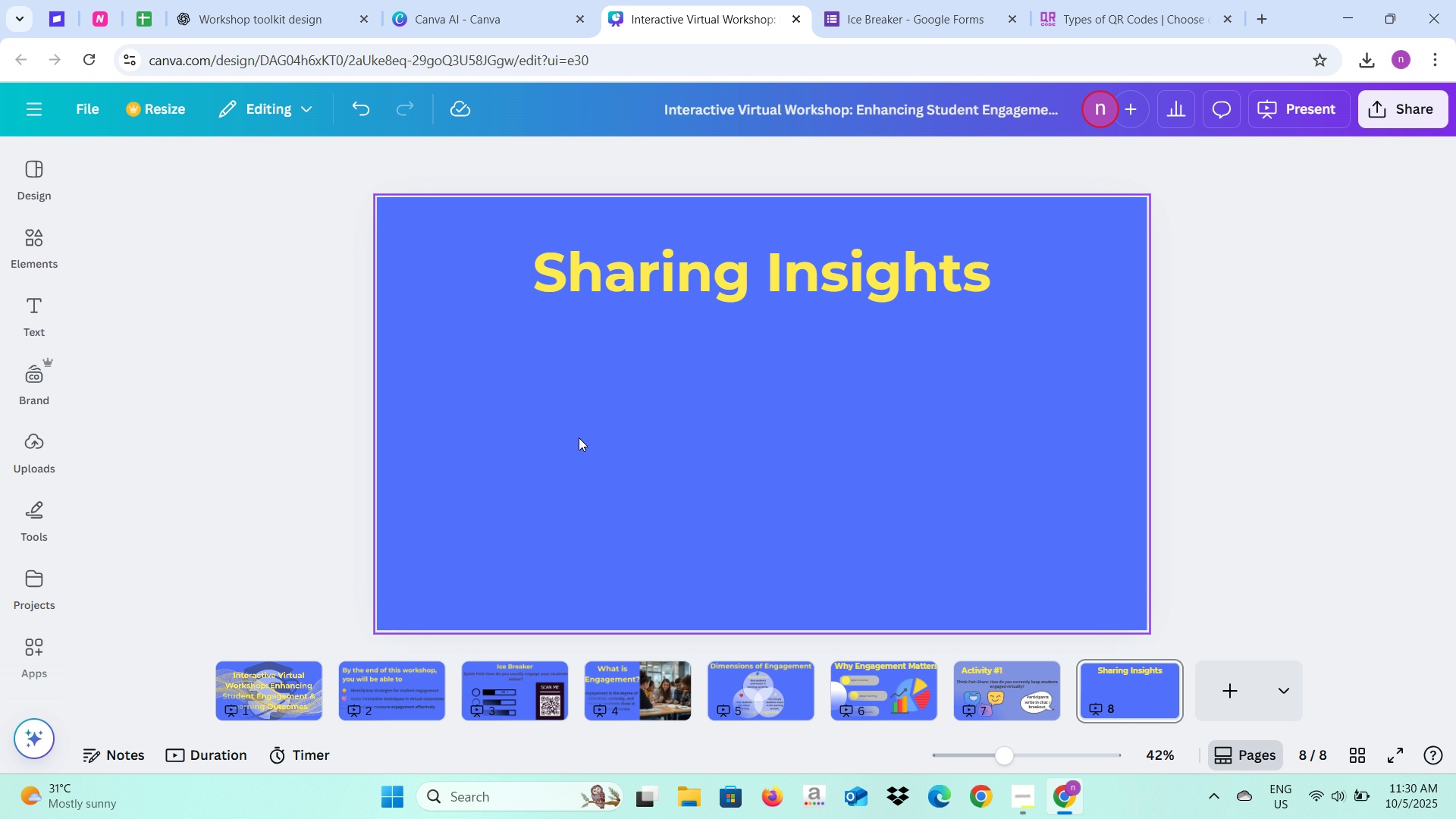 
left_click([579, 438])
 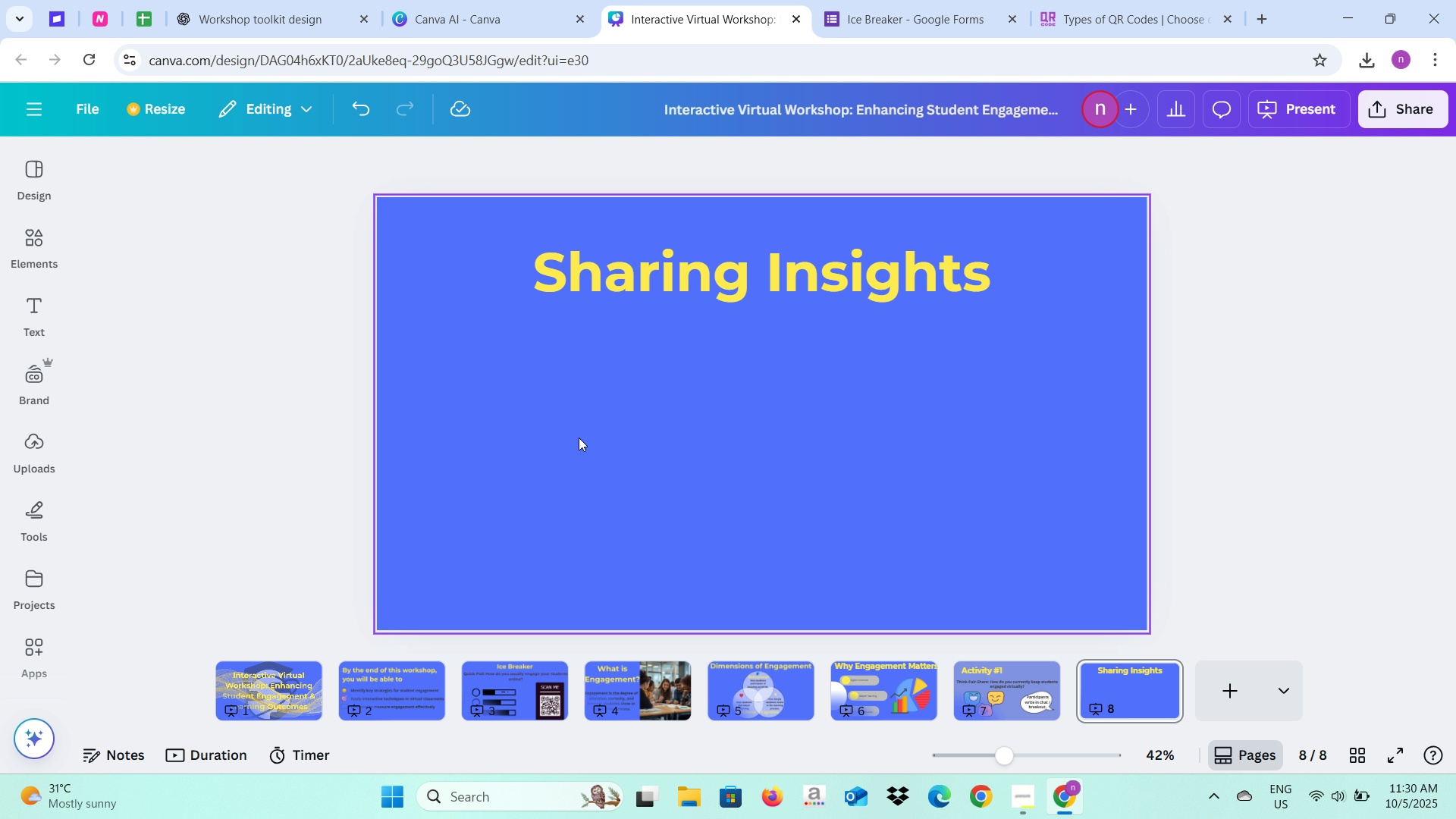 
key(Control+V)
 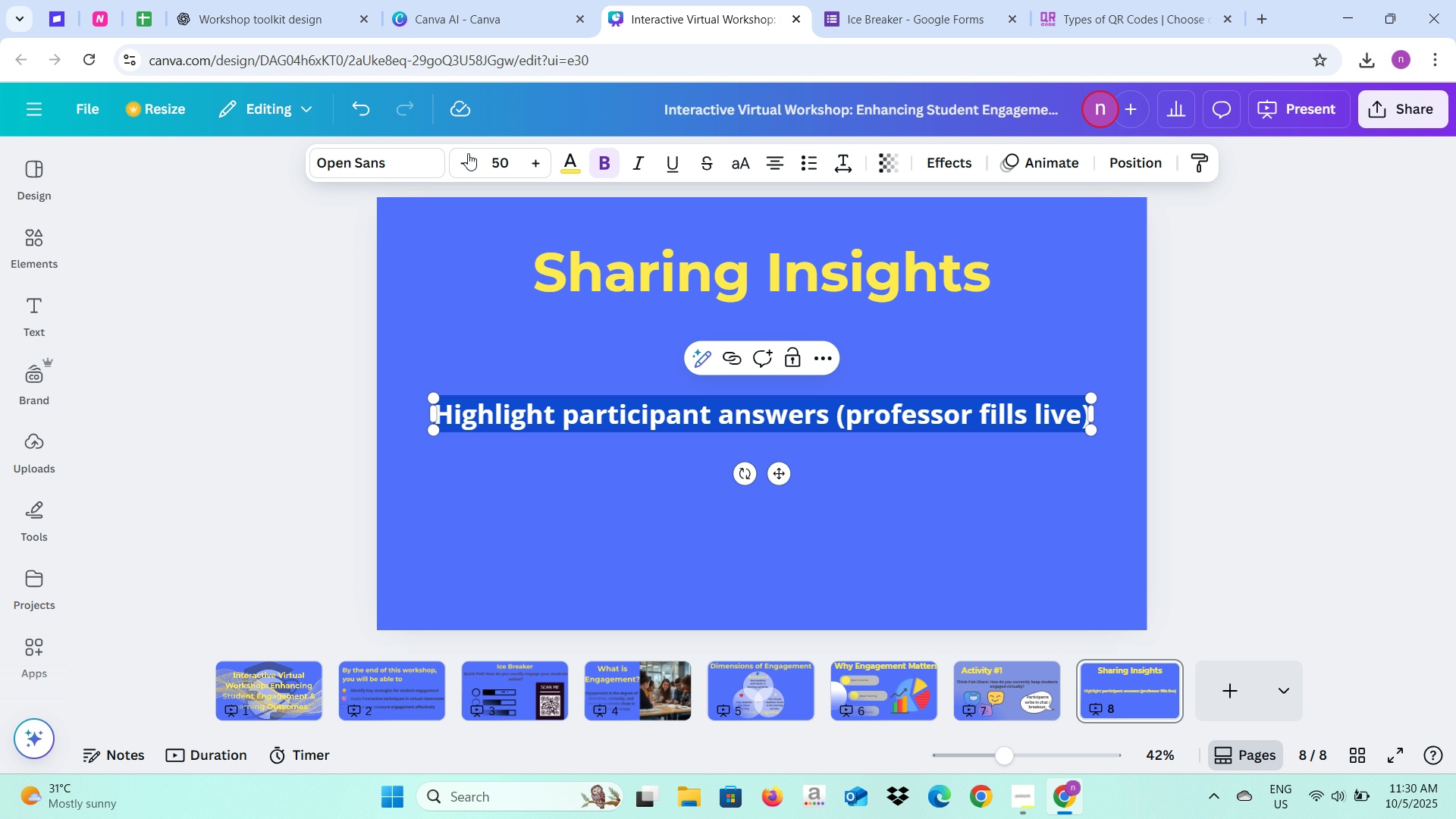 
left_click([421, 168])
 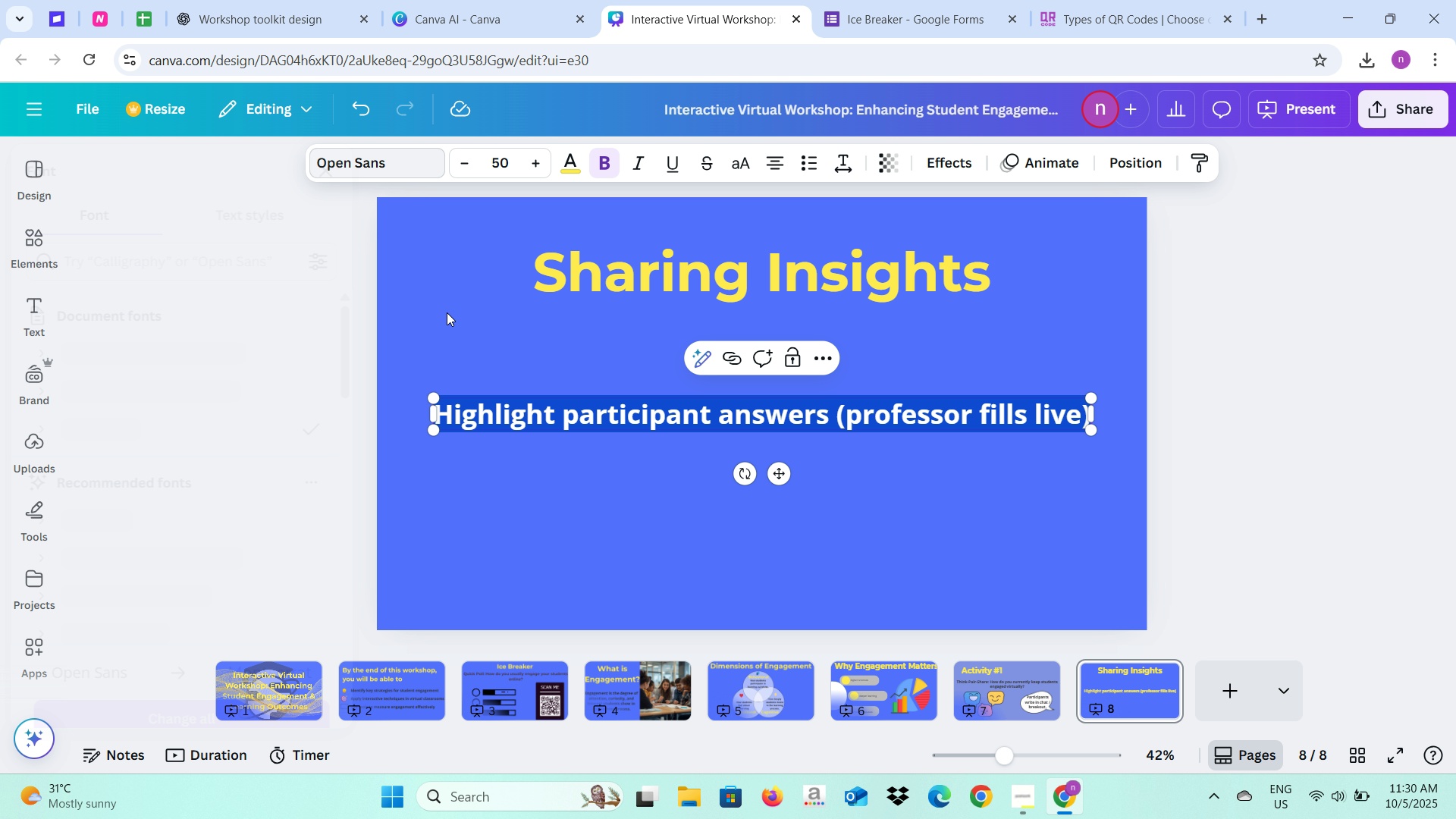 
left_click([447, 312])
 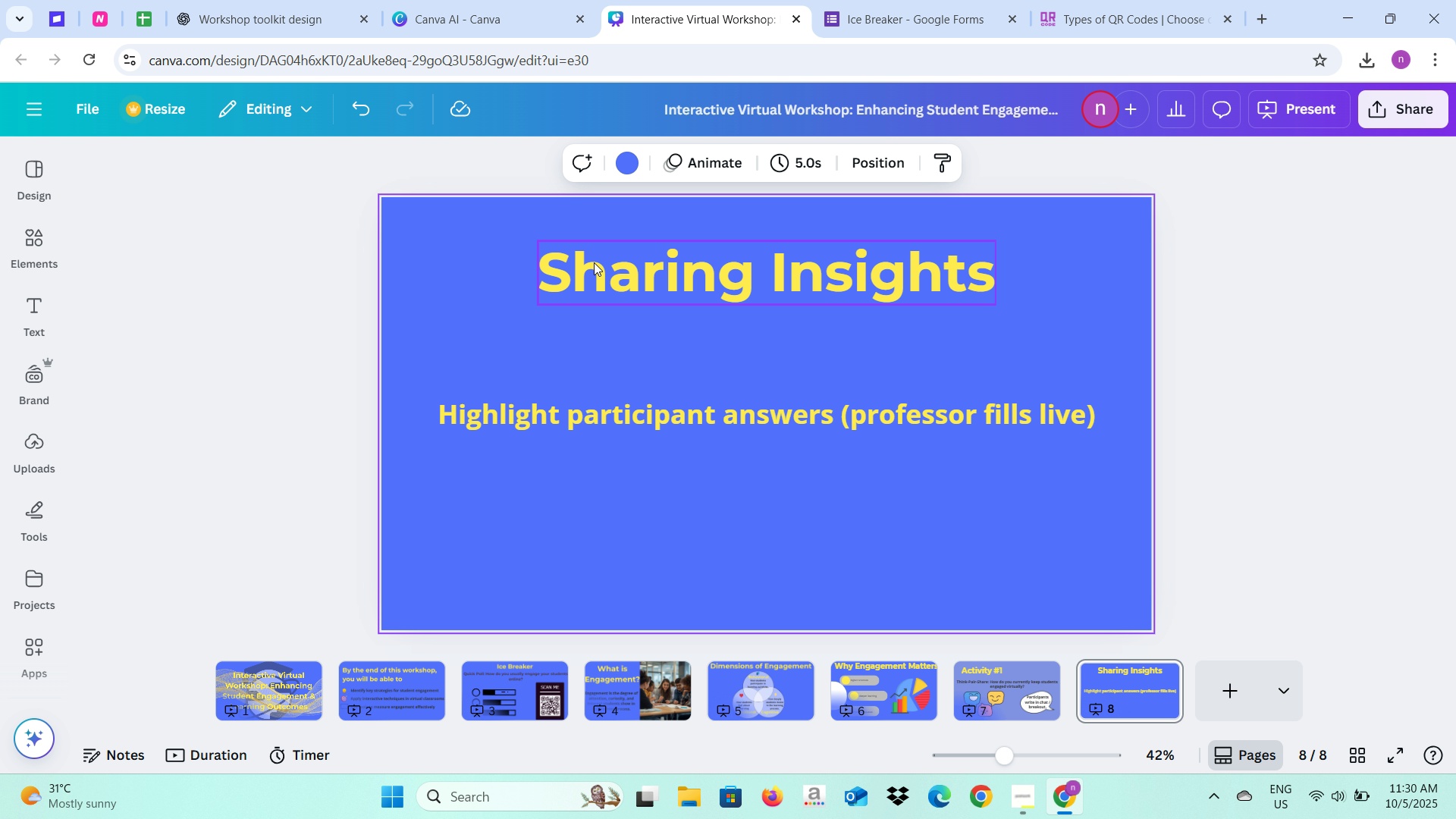 
left_click([594, 262])
 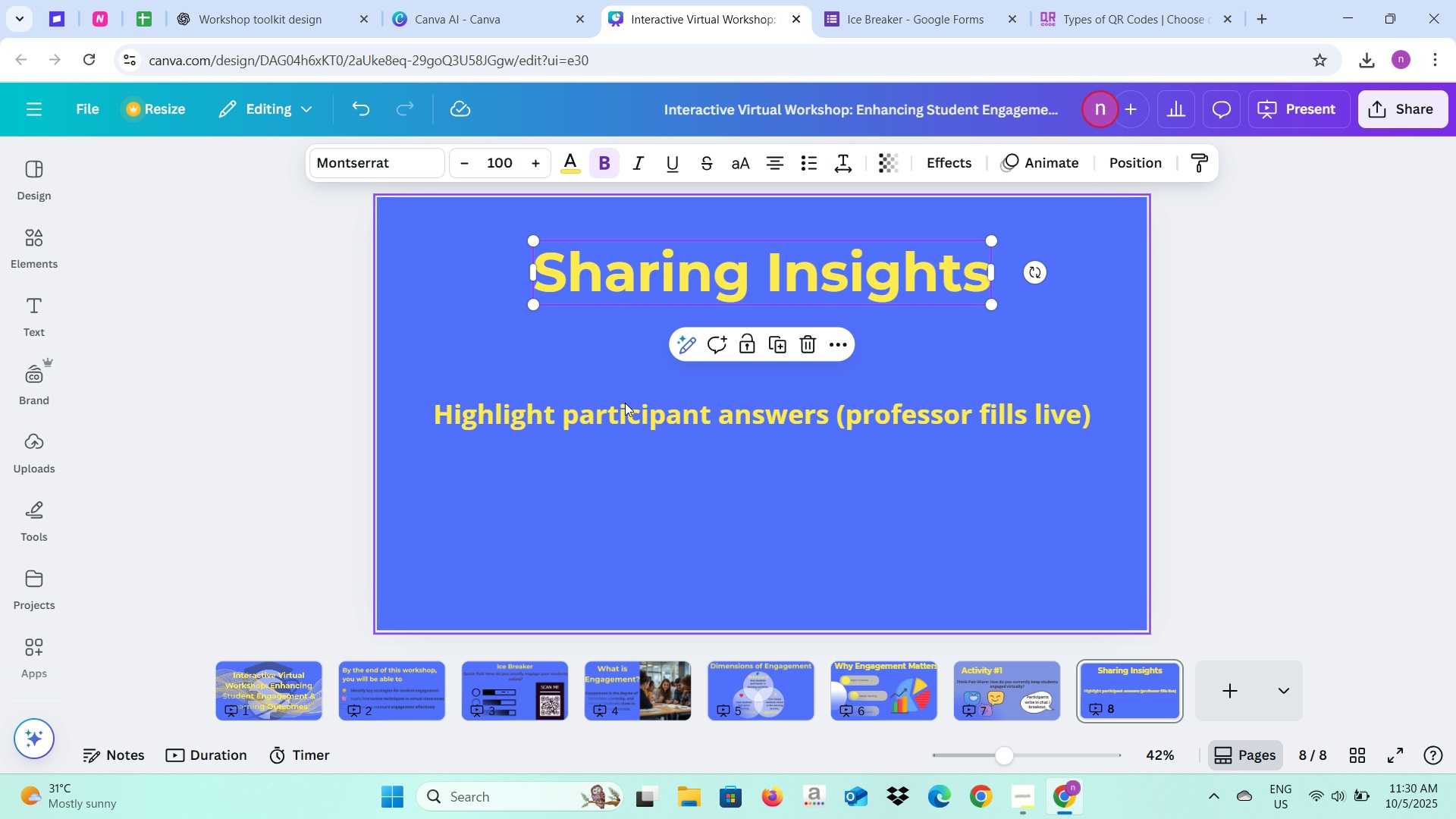 
left_click([625, 409])
 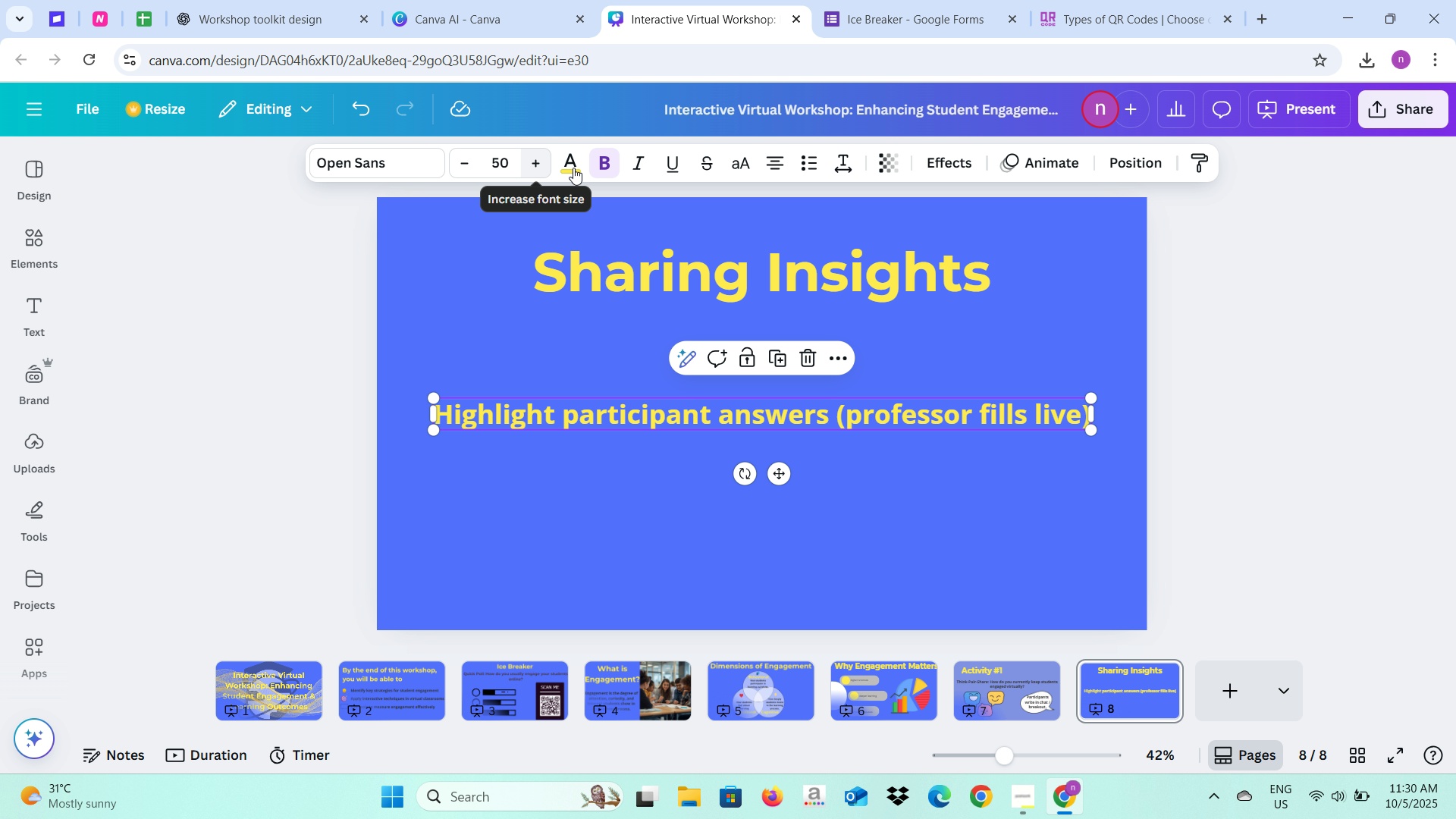 
left_click([573, 168])
 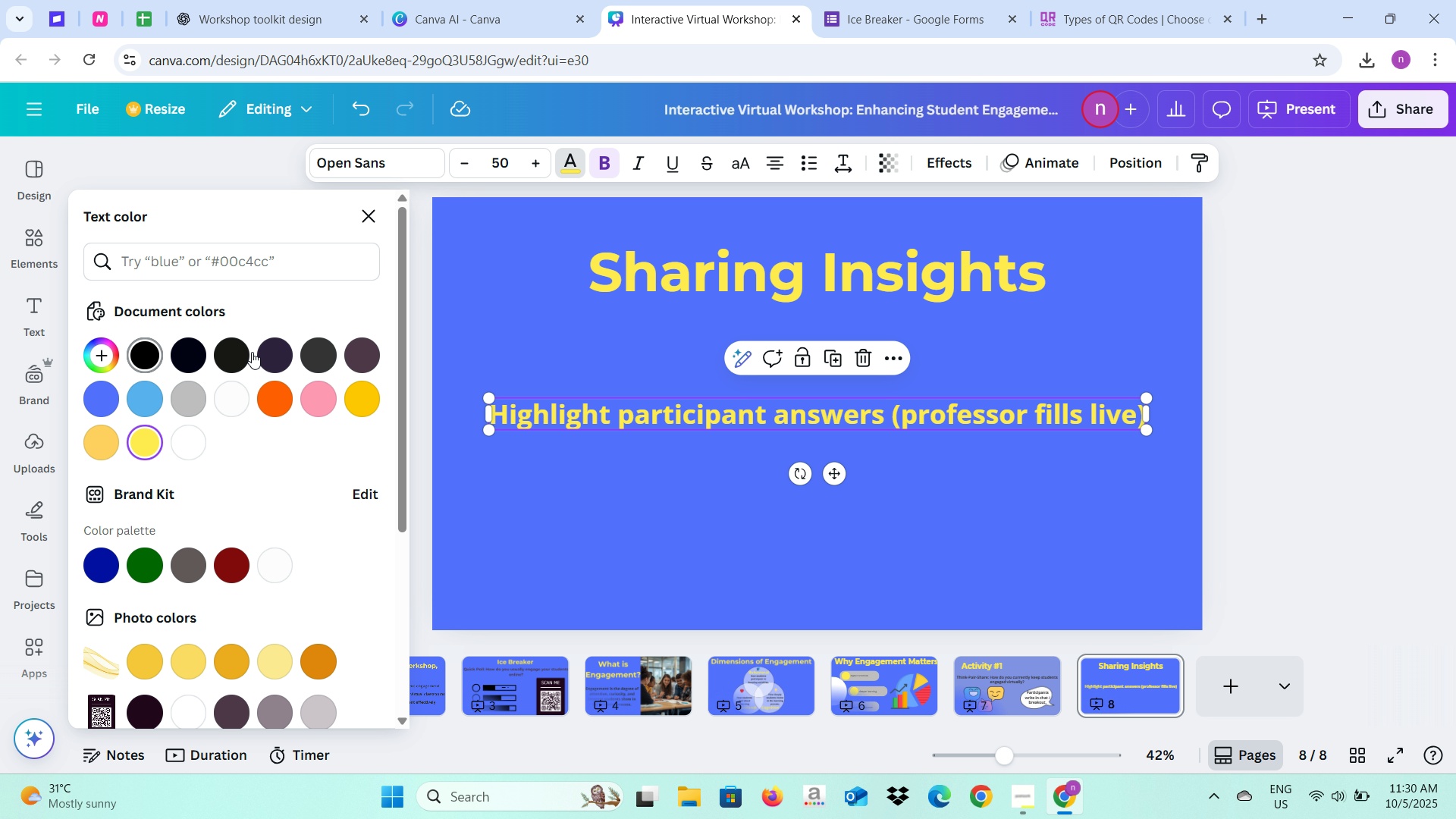 
left_click([287, 353])
 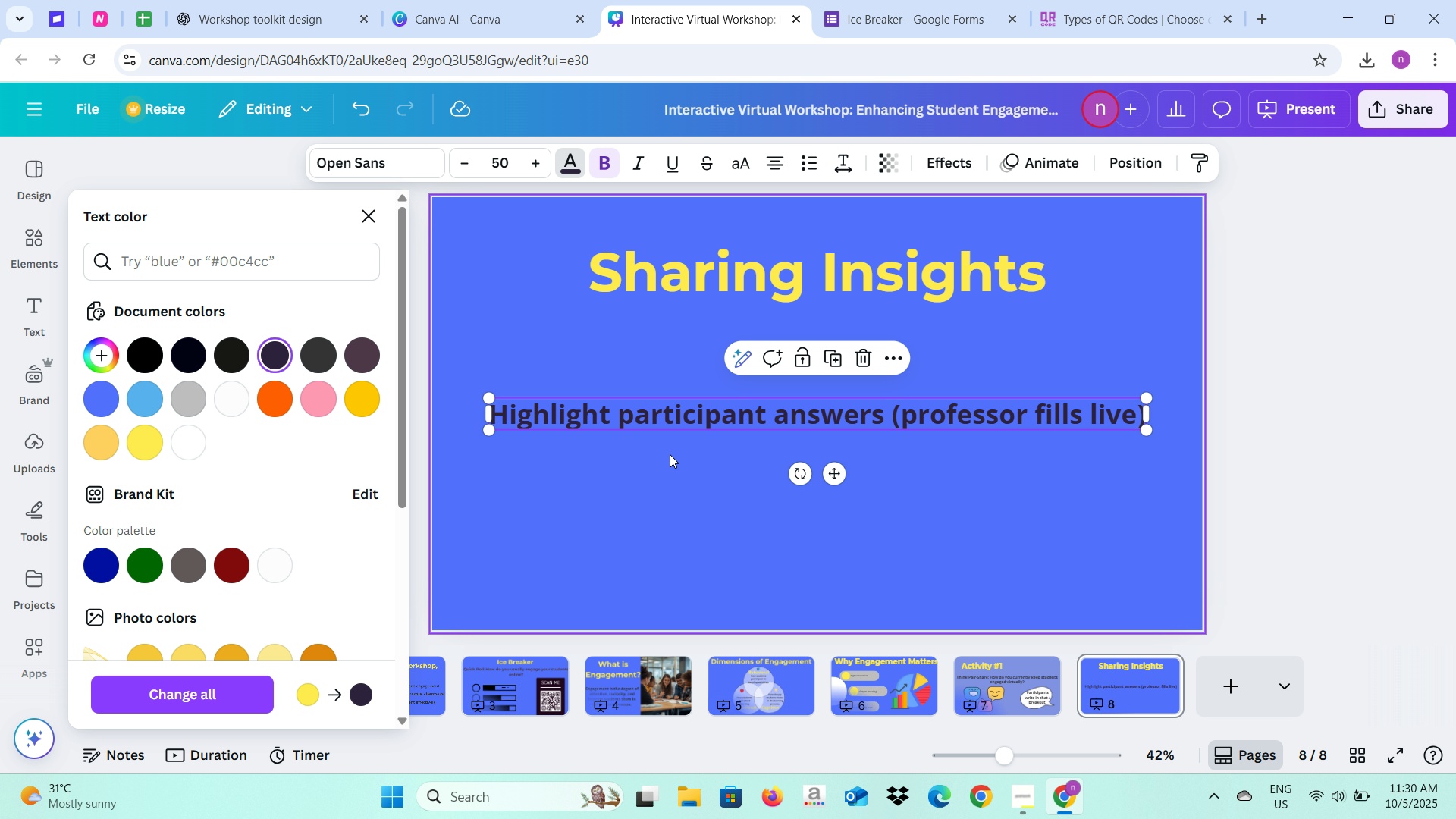 
left_click([669, 454])
 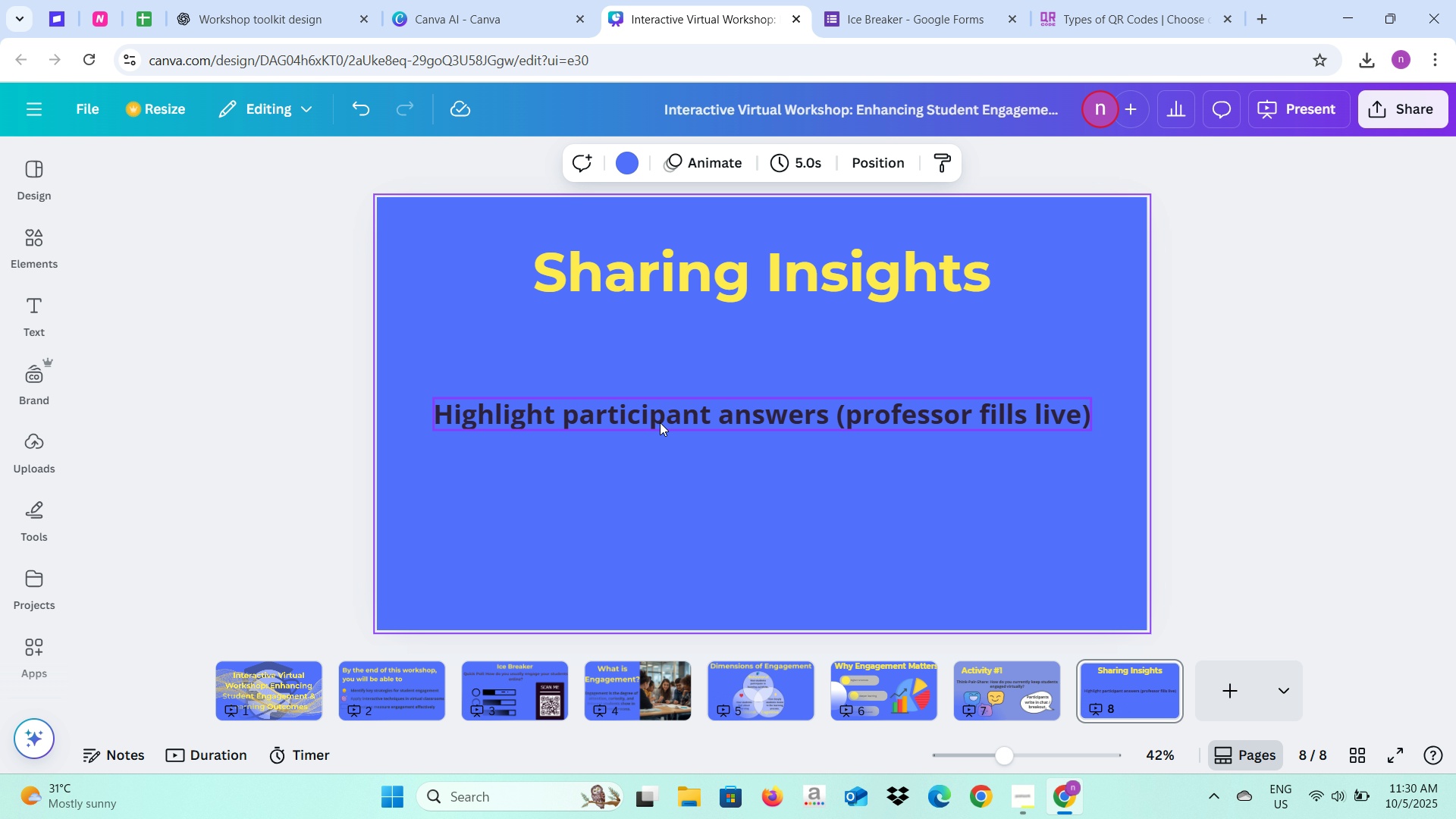 
left_click([660, 422])
 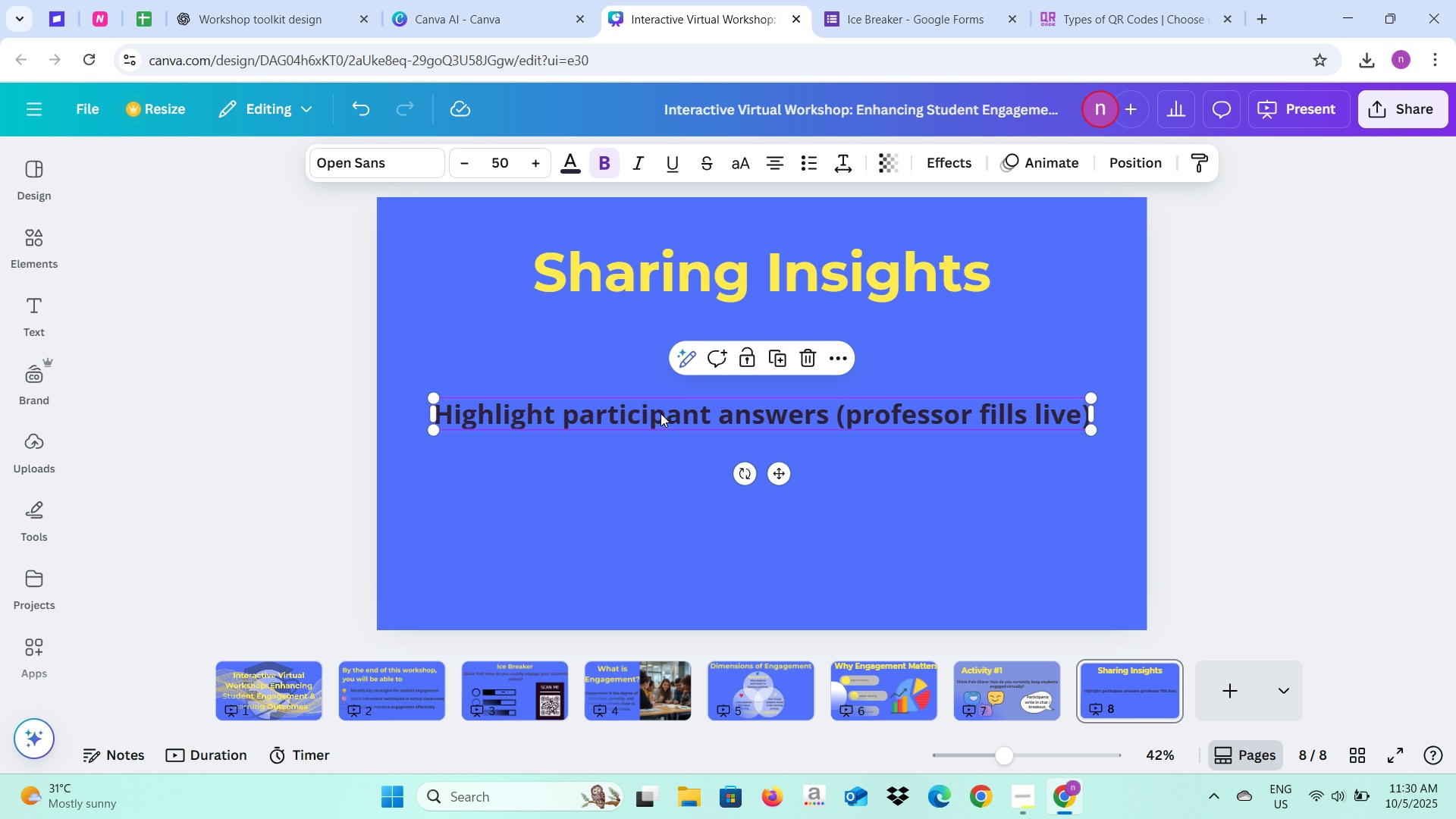 
left_click_drag(start_coordinate=[661, 413], to_coordinate=[688, 377])
 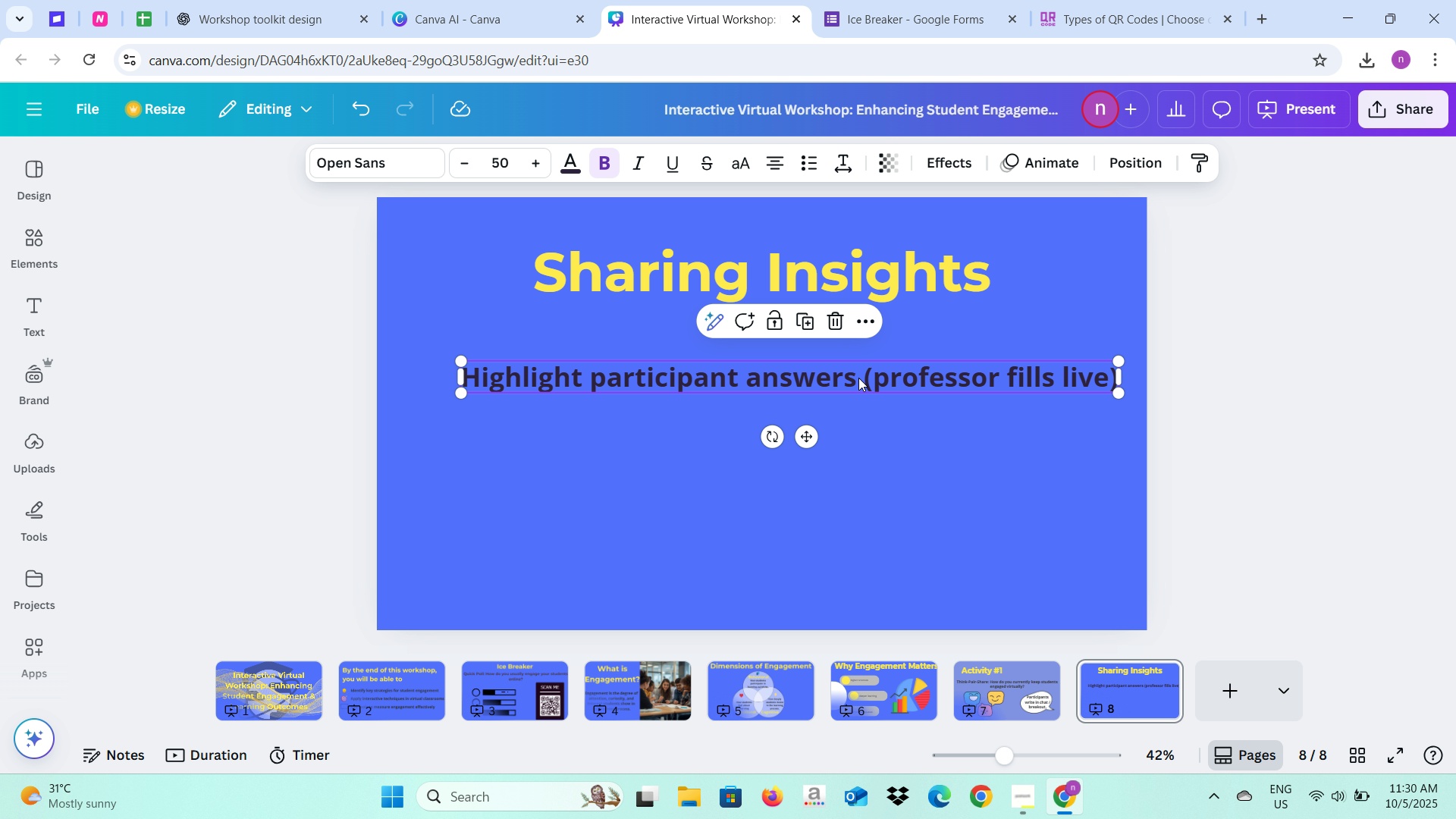 
double_click([858, 378])
 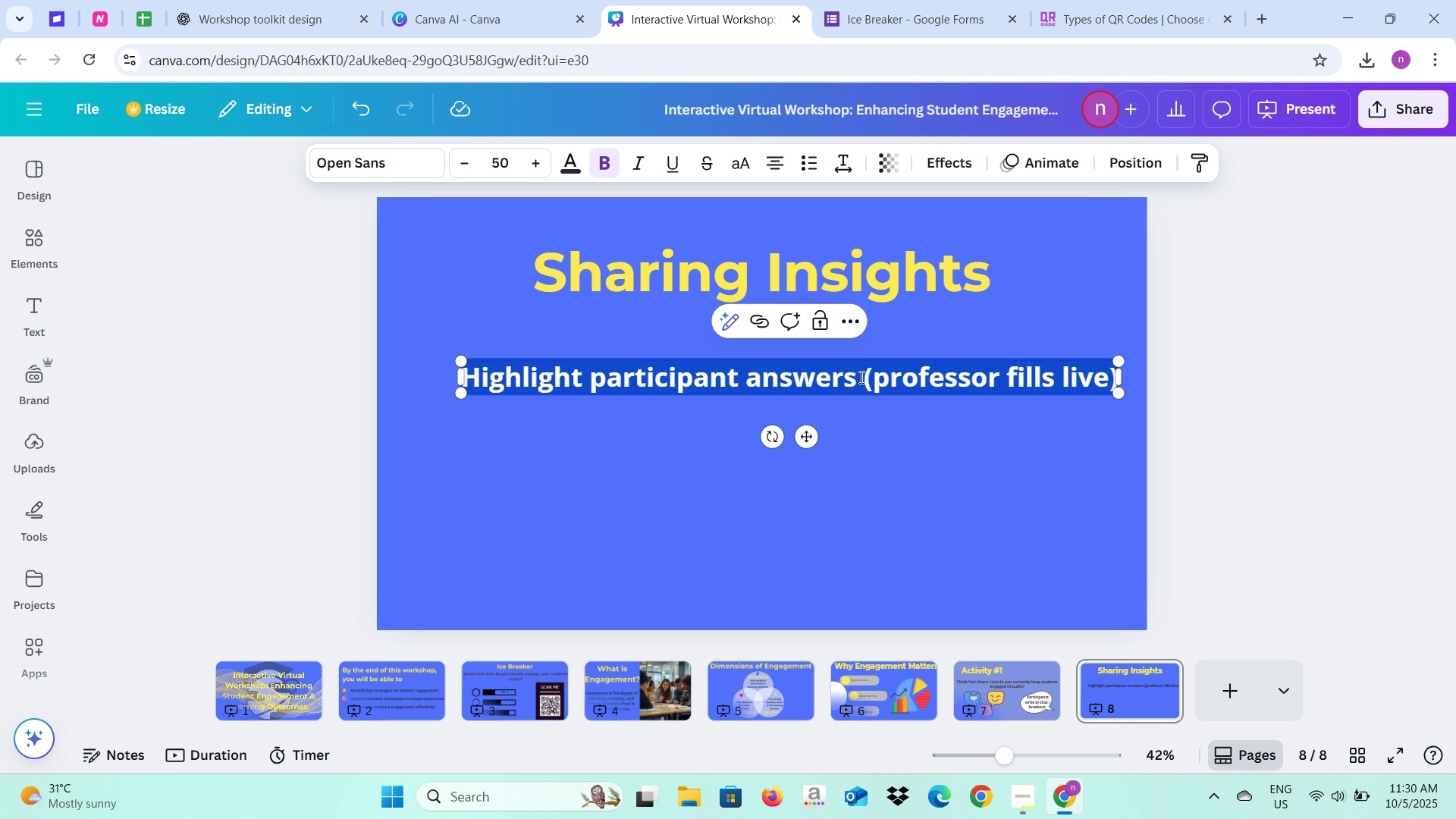 
left_click([860, 377])
 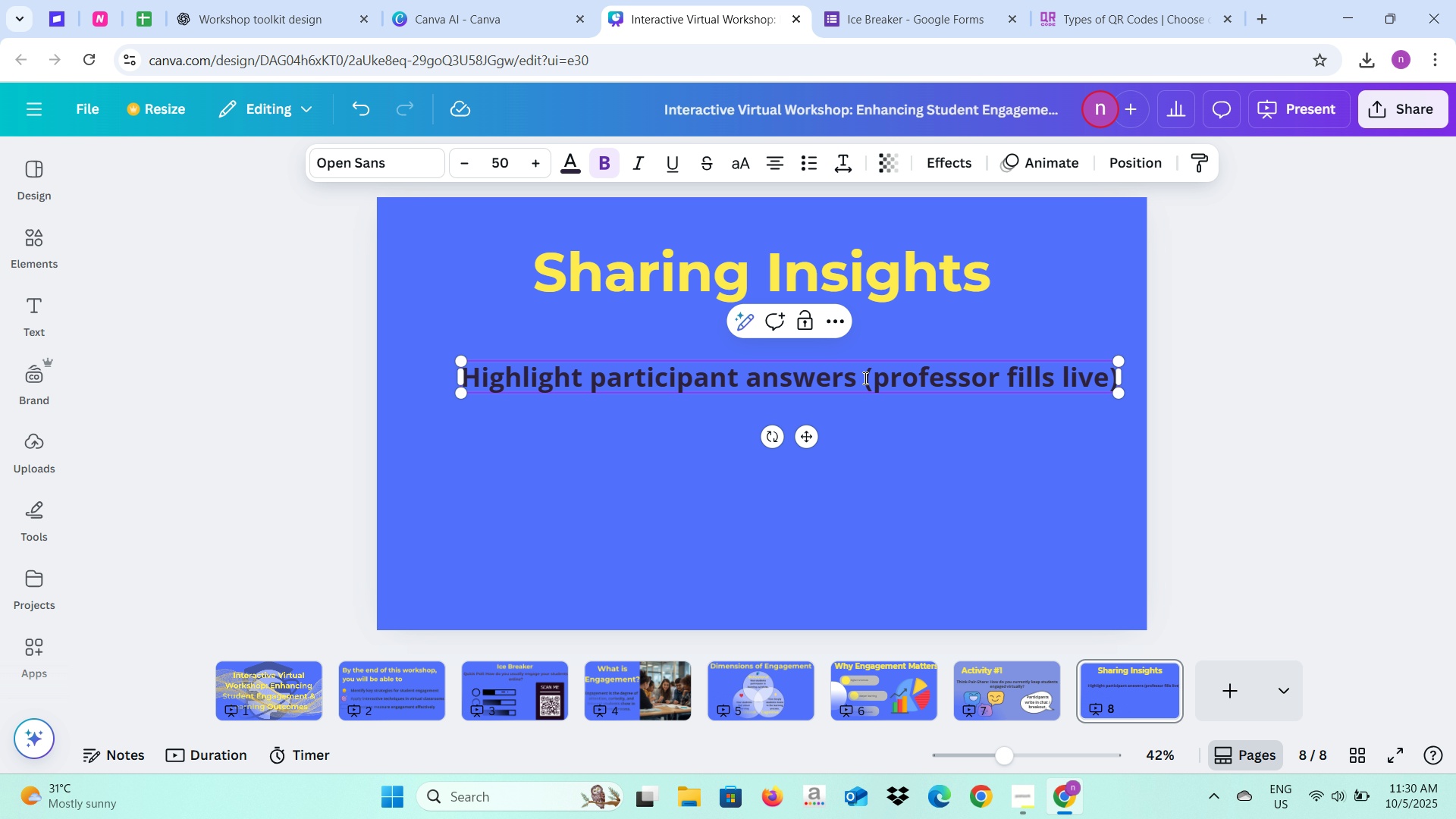 
left_click_drag(start_coordinate=[864, 378], to_coordinate=[1116, 378])
 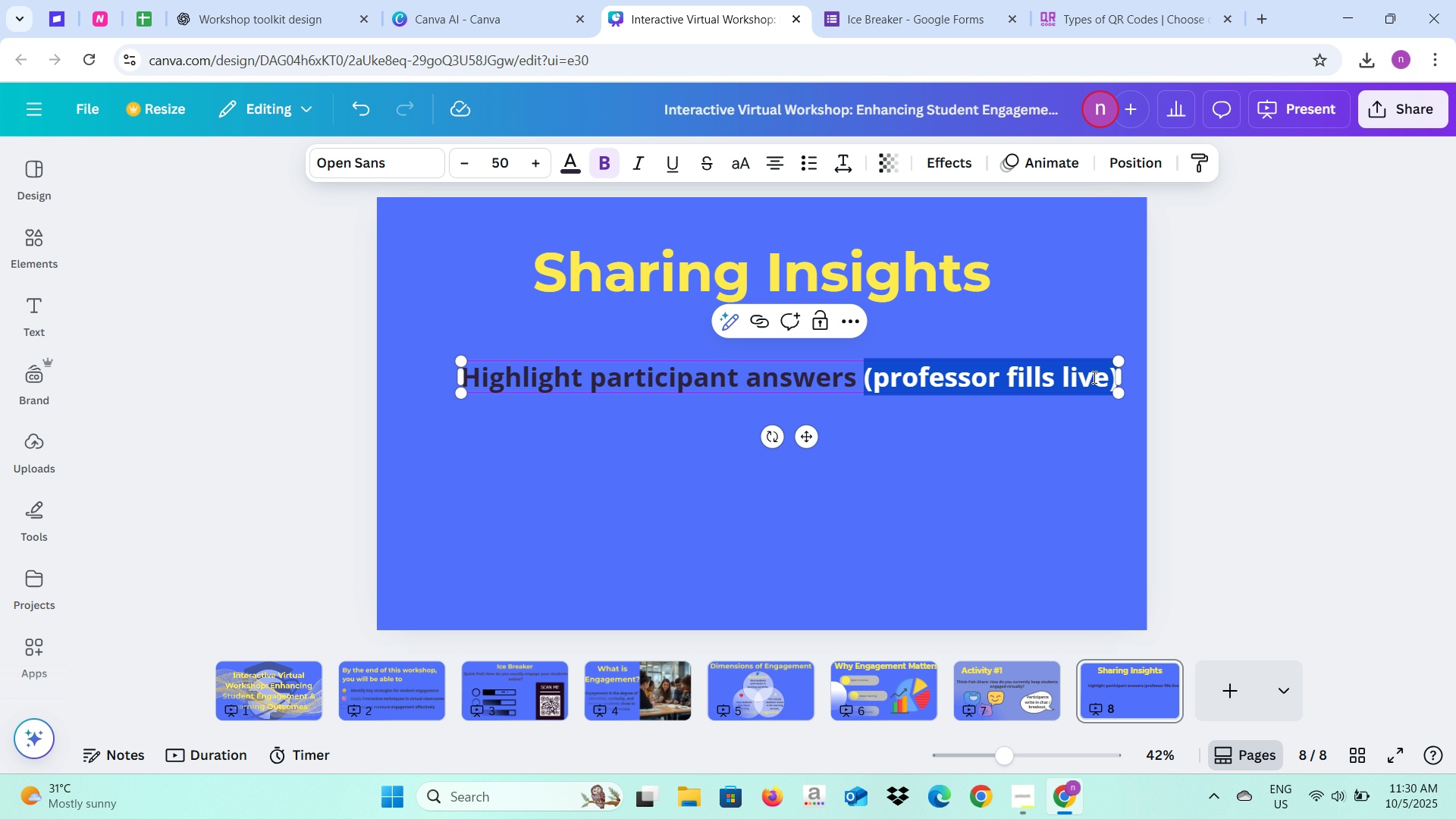 
key(Backspace)
 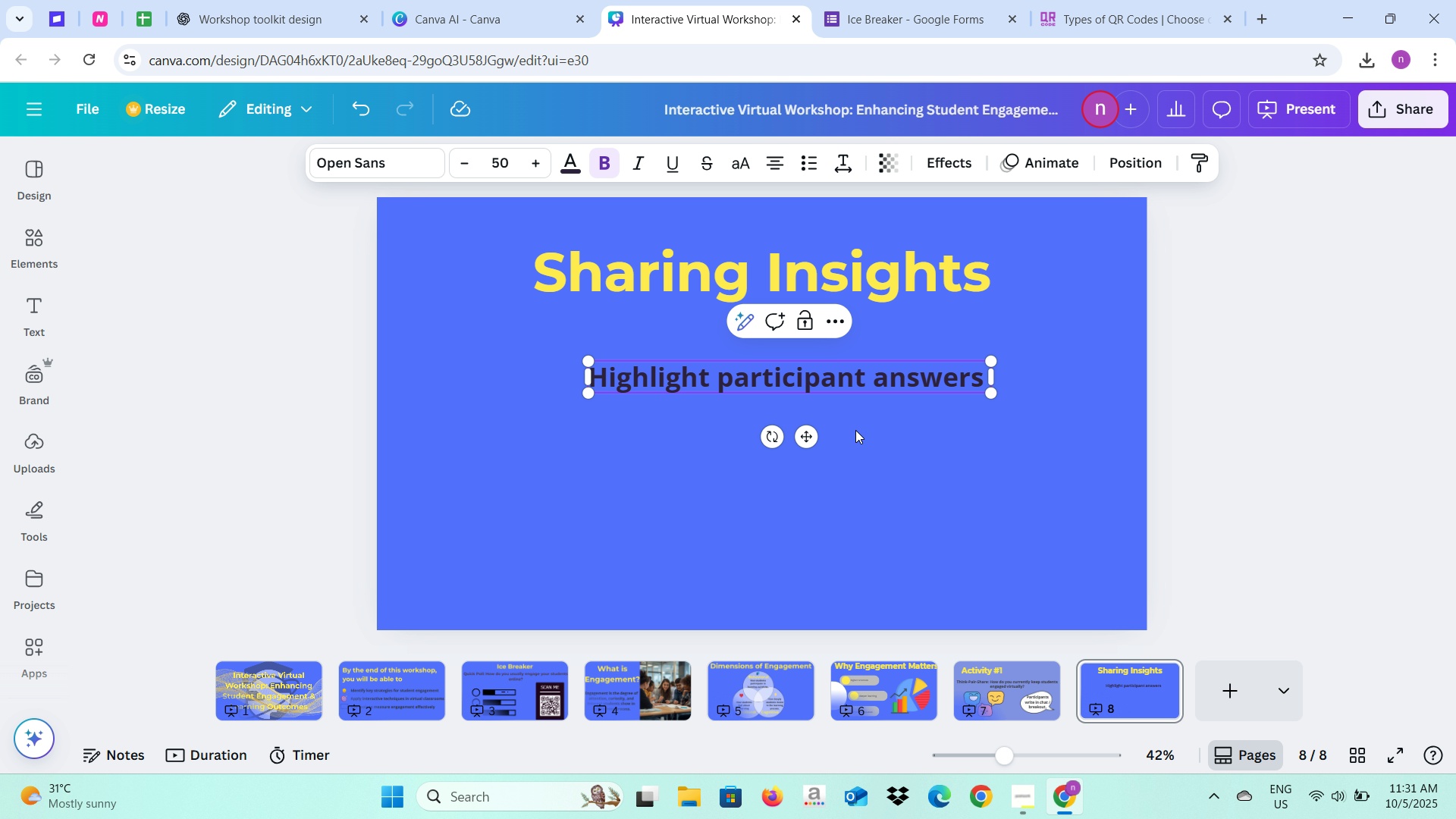 
left_click([908, 452])
 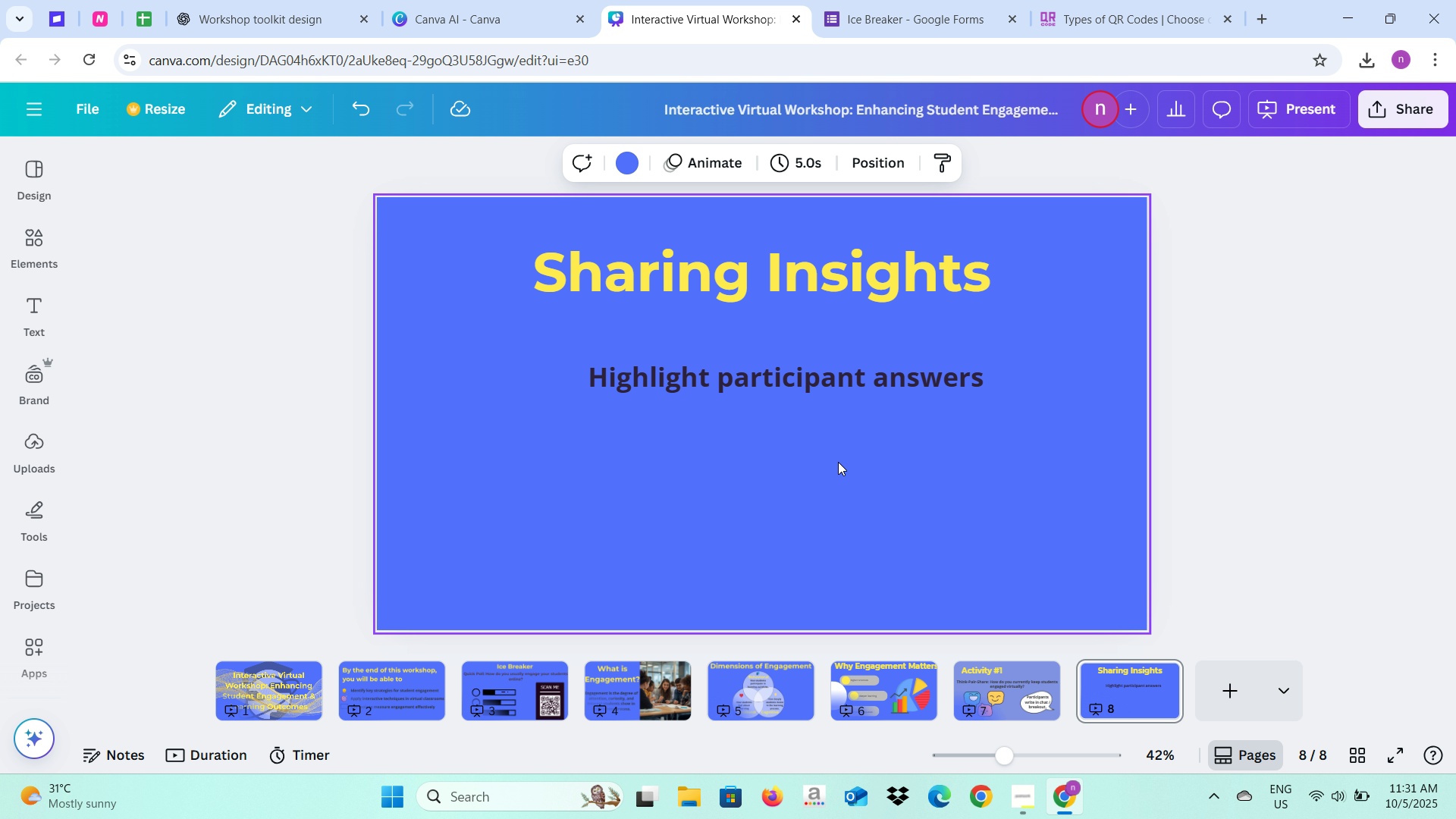 
wait(5.54)
 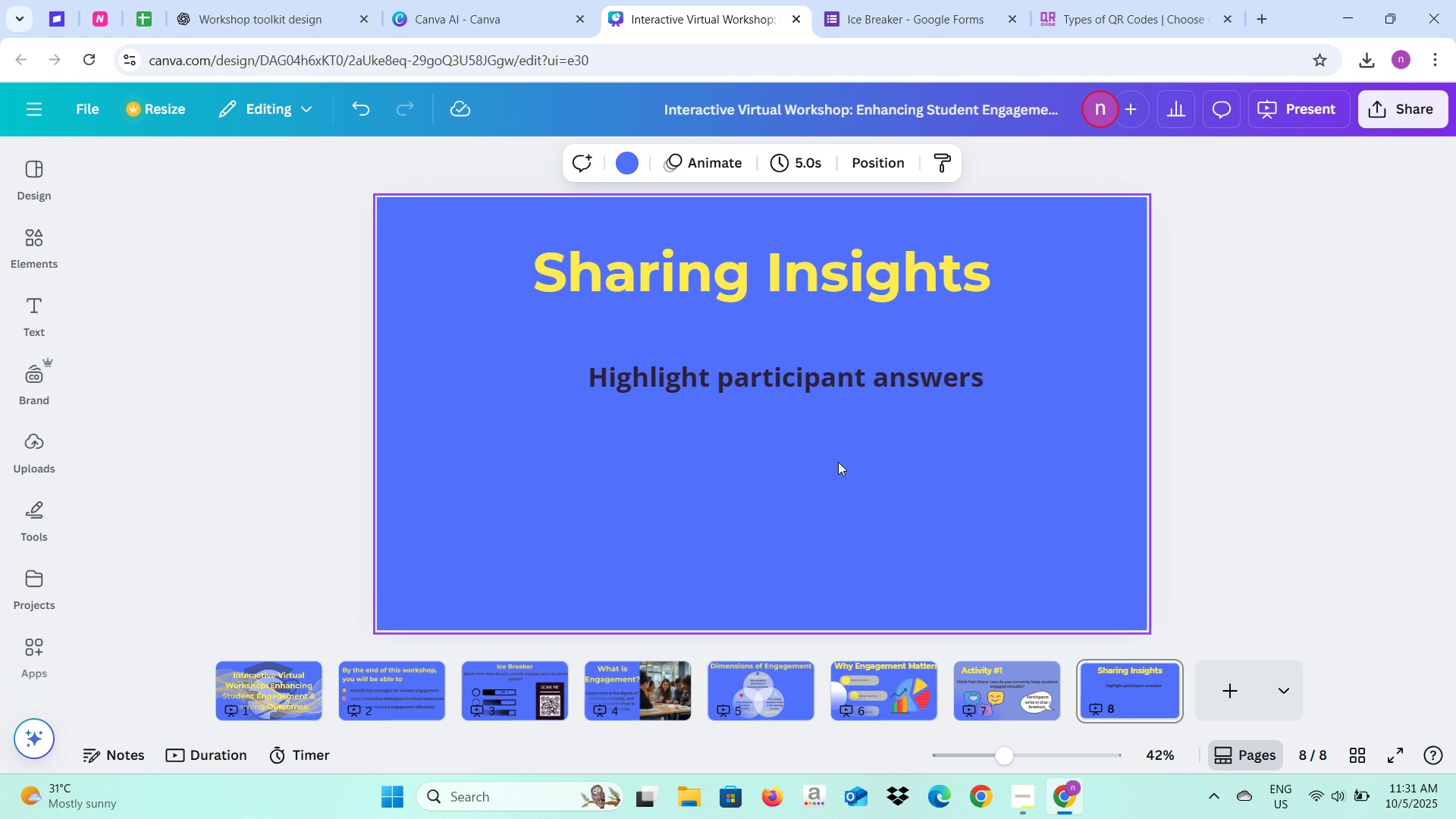 
left_click([767, 384])
 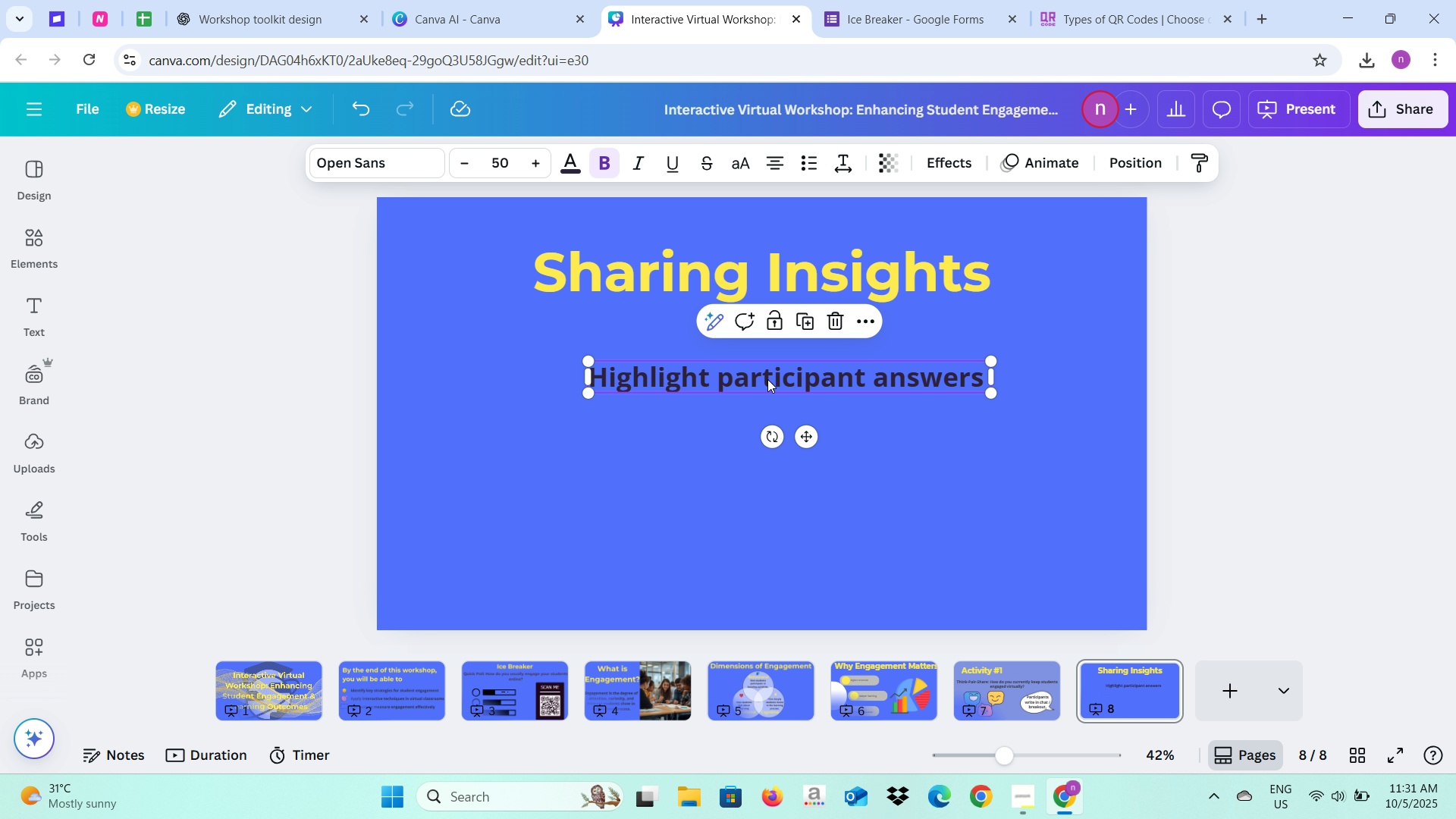 
left_click_drag(start_coordinate=[767, 379], to_coordinate=[759, 360])
 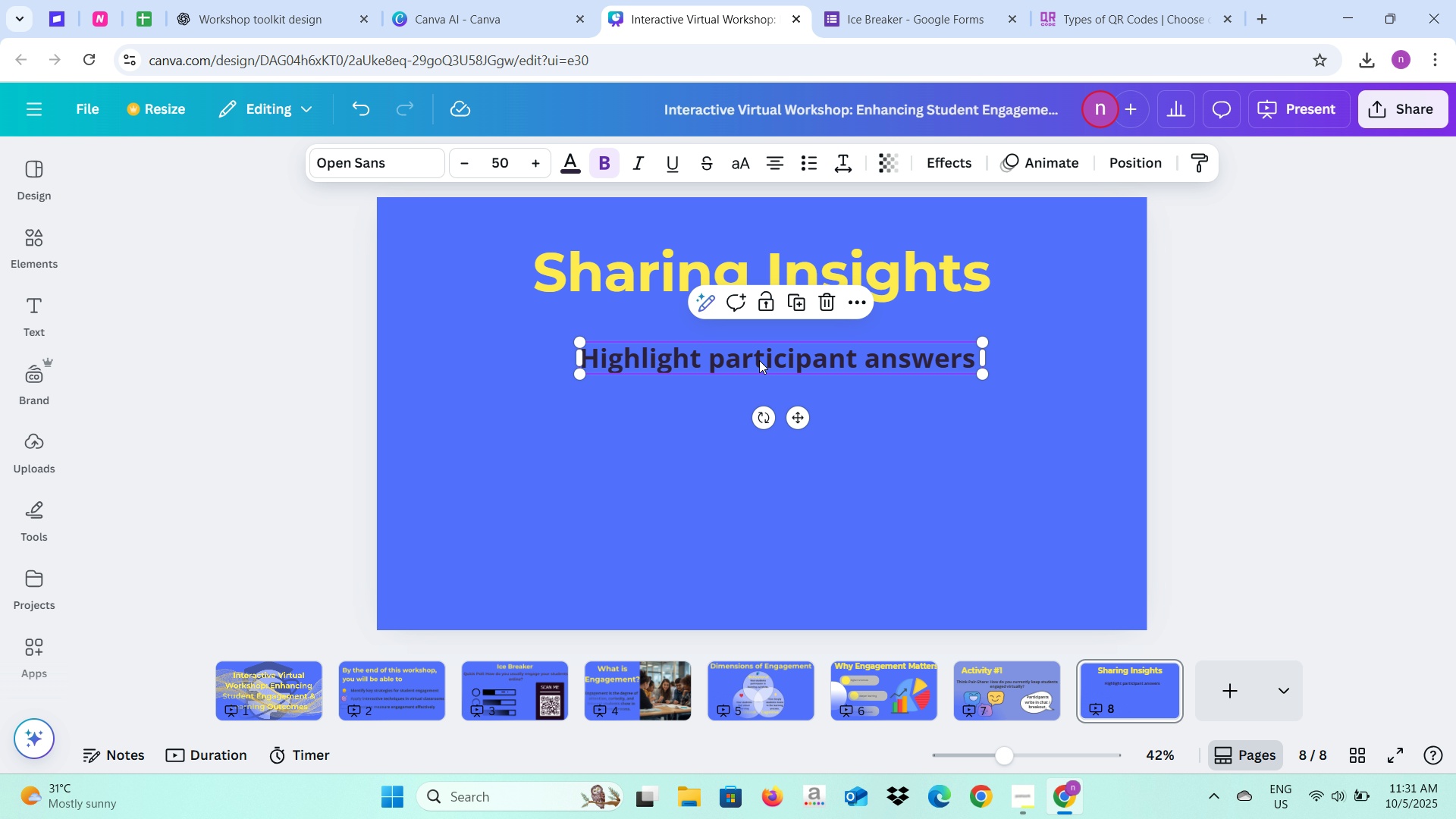 
left_click_drag(start_coordinate=[759, 360], to_coordinate=[745, 400])
 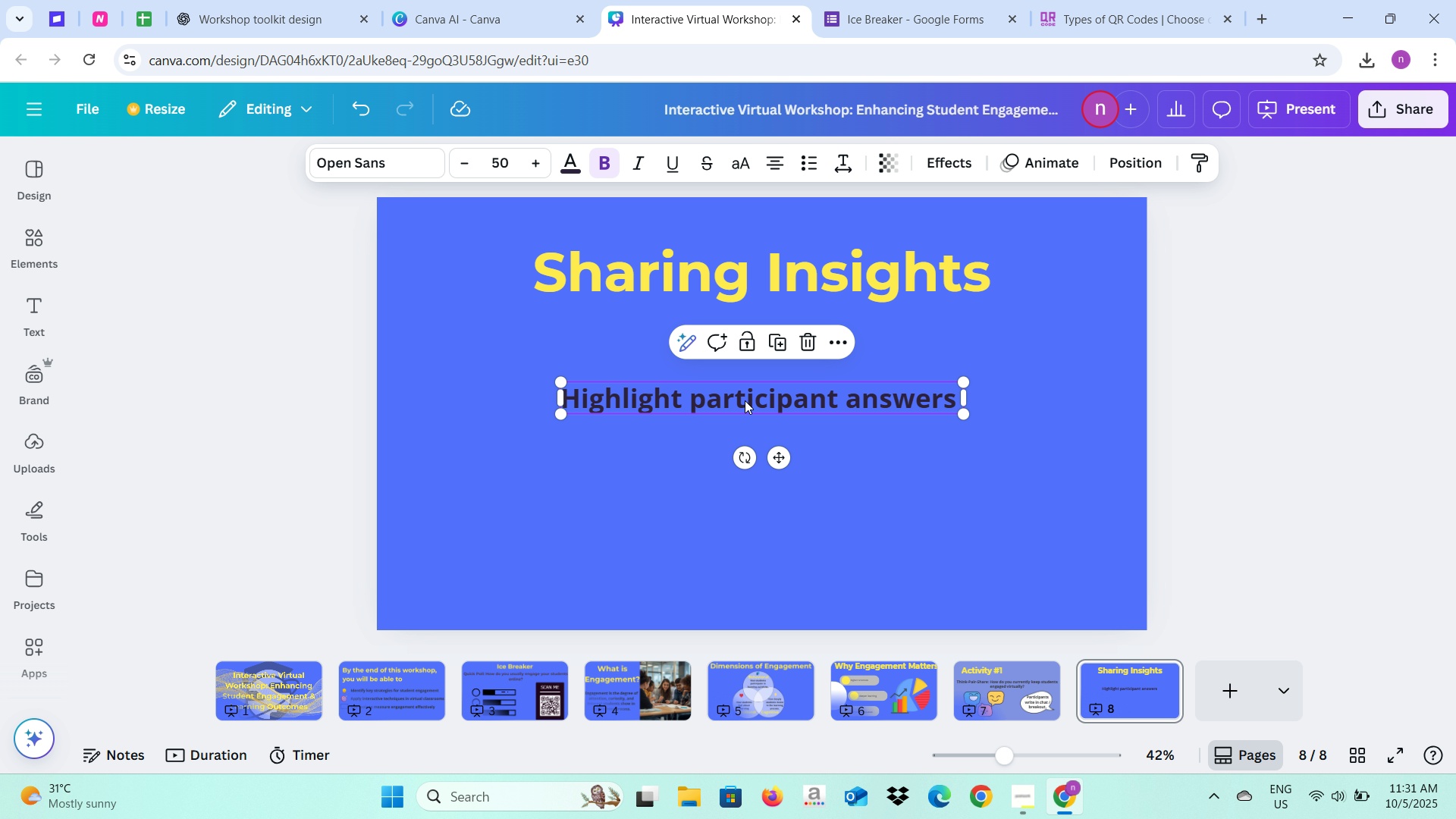 
left_click_drag(start_coordinate=[745, 400], to_coordinate=[745, 411])
 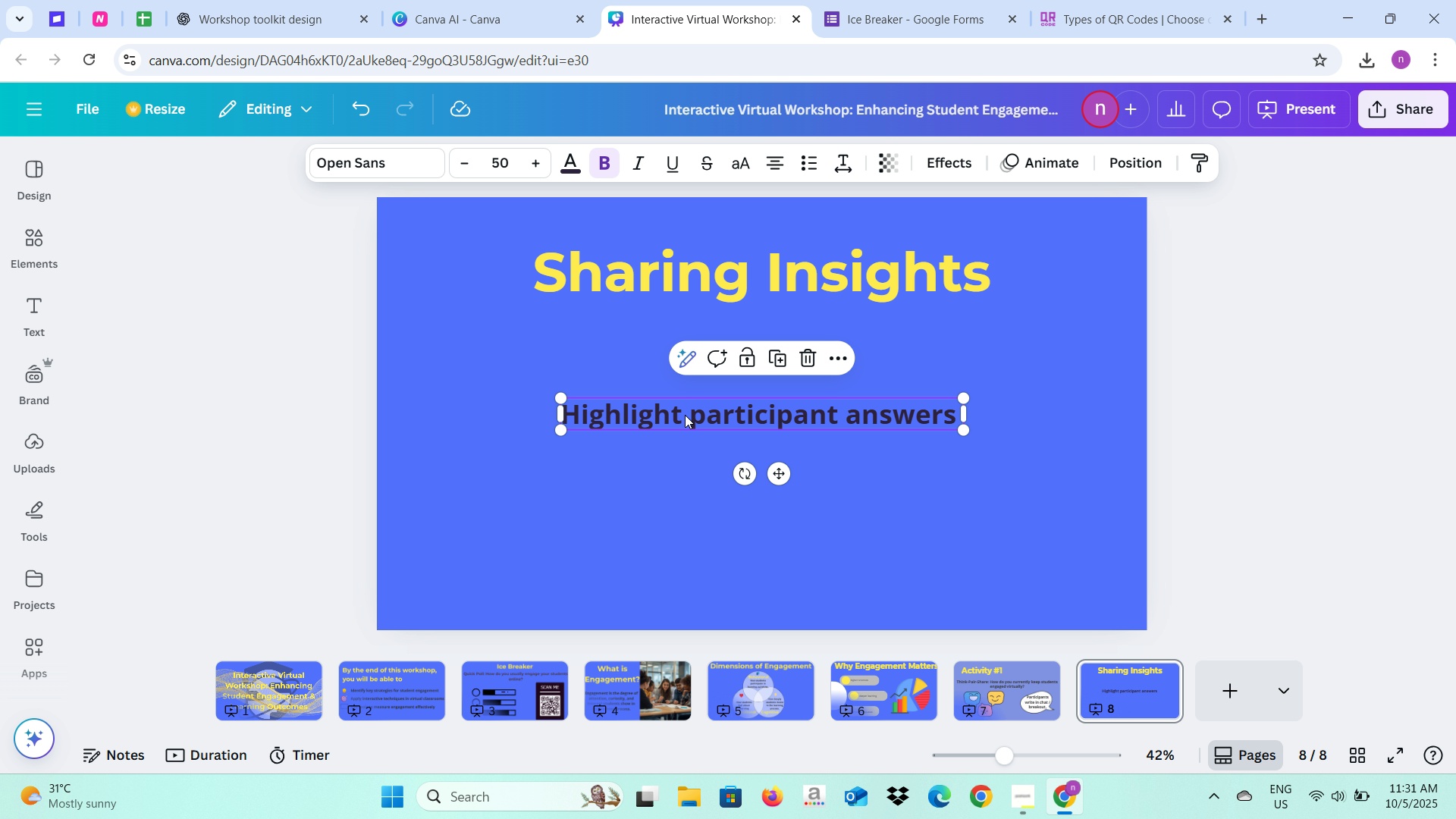 
double_click([685, 415])
 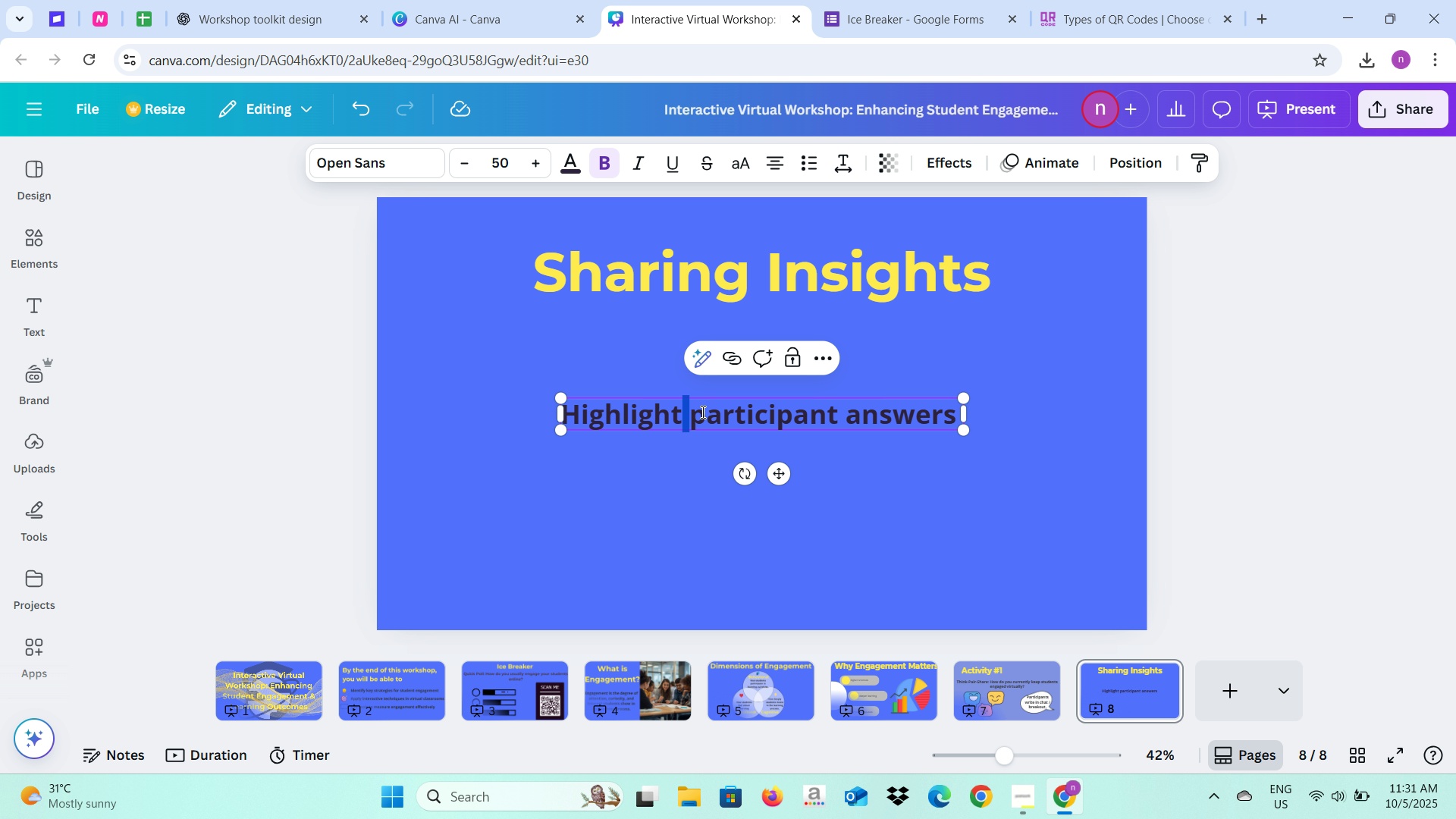 
left_click([701, 412])
 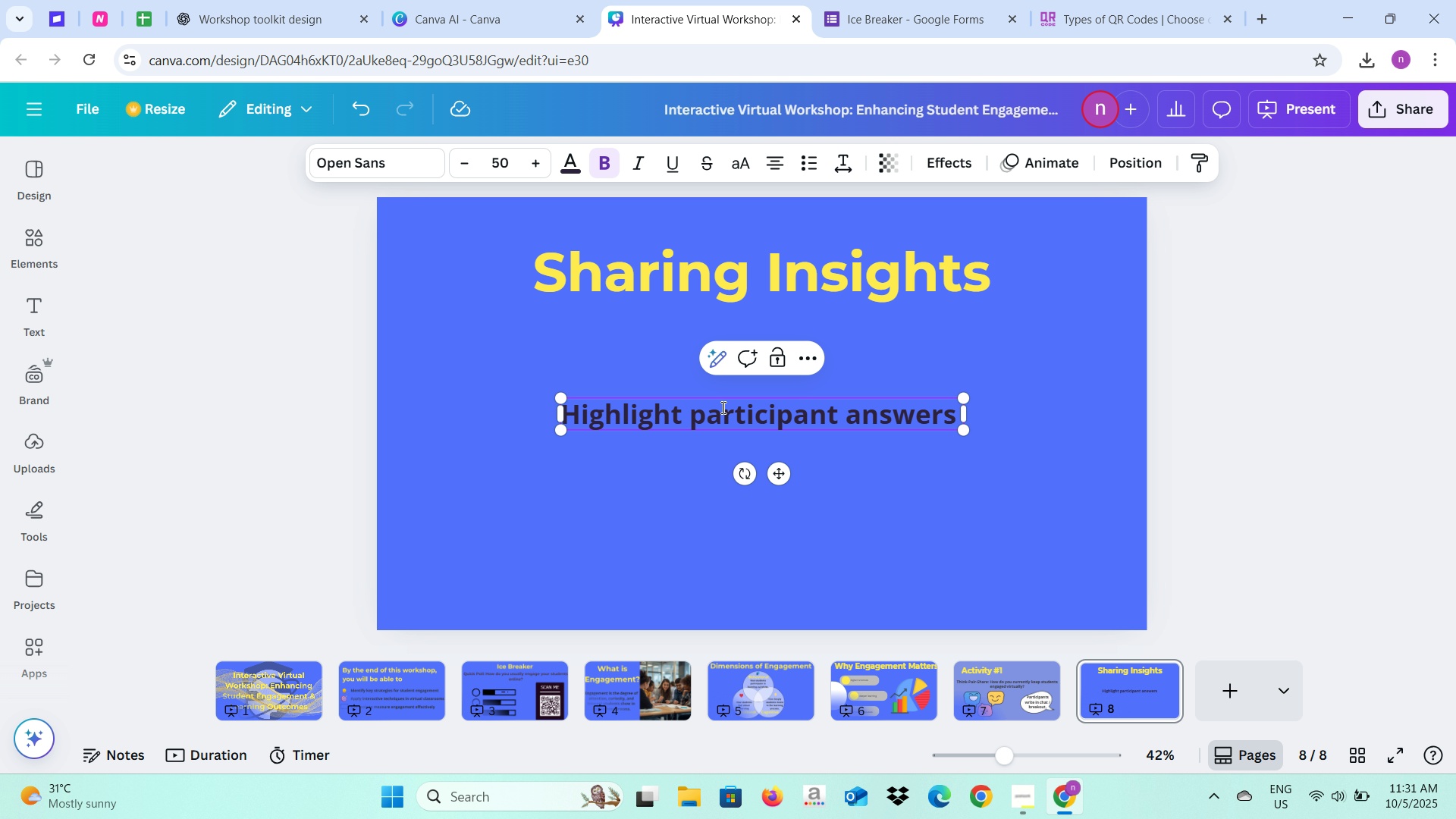 
hold_key(key=Backspace, duration=1.25)
 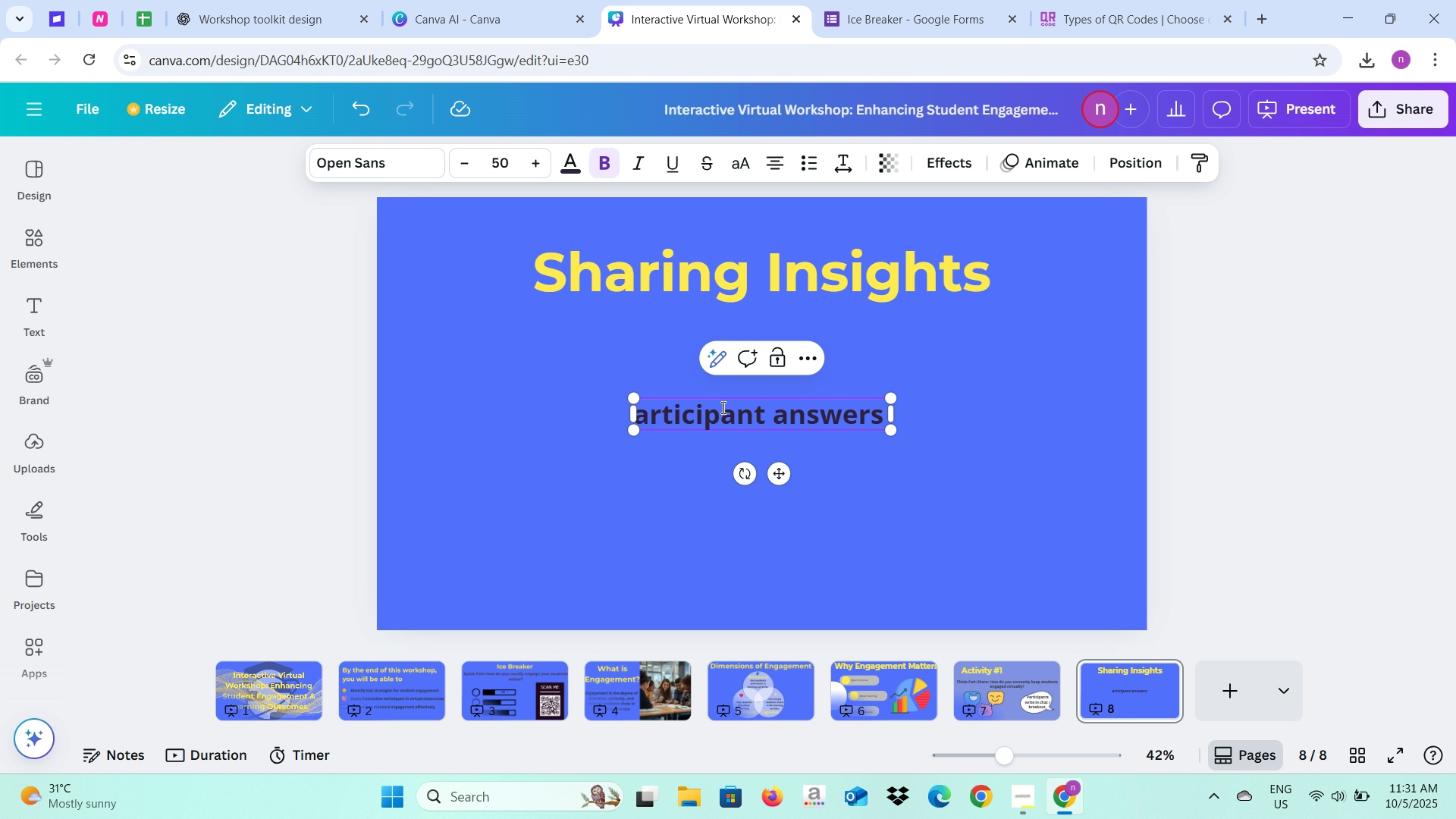 
key(Backspace)
 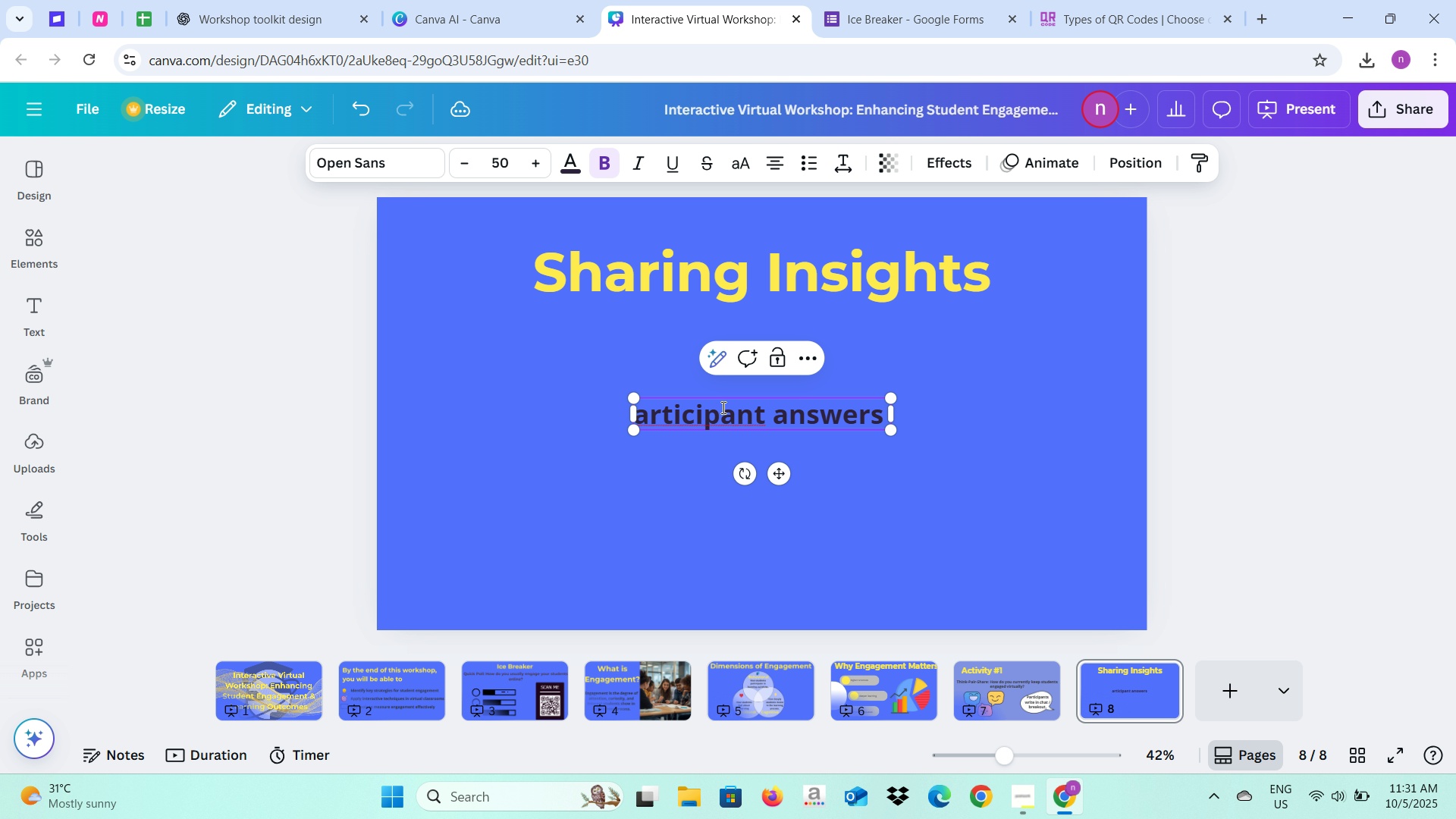 
key(Shift+ShiftLeft)
 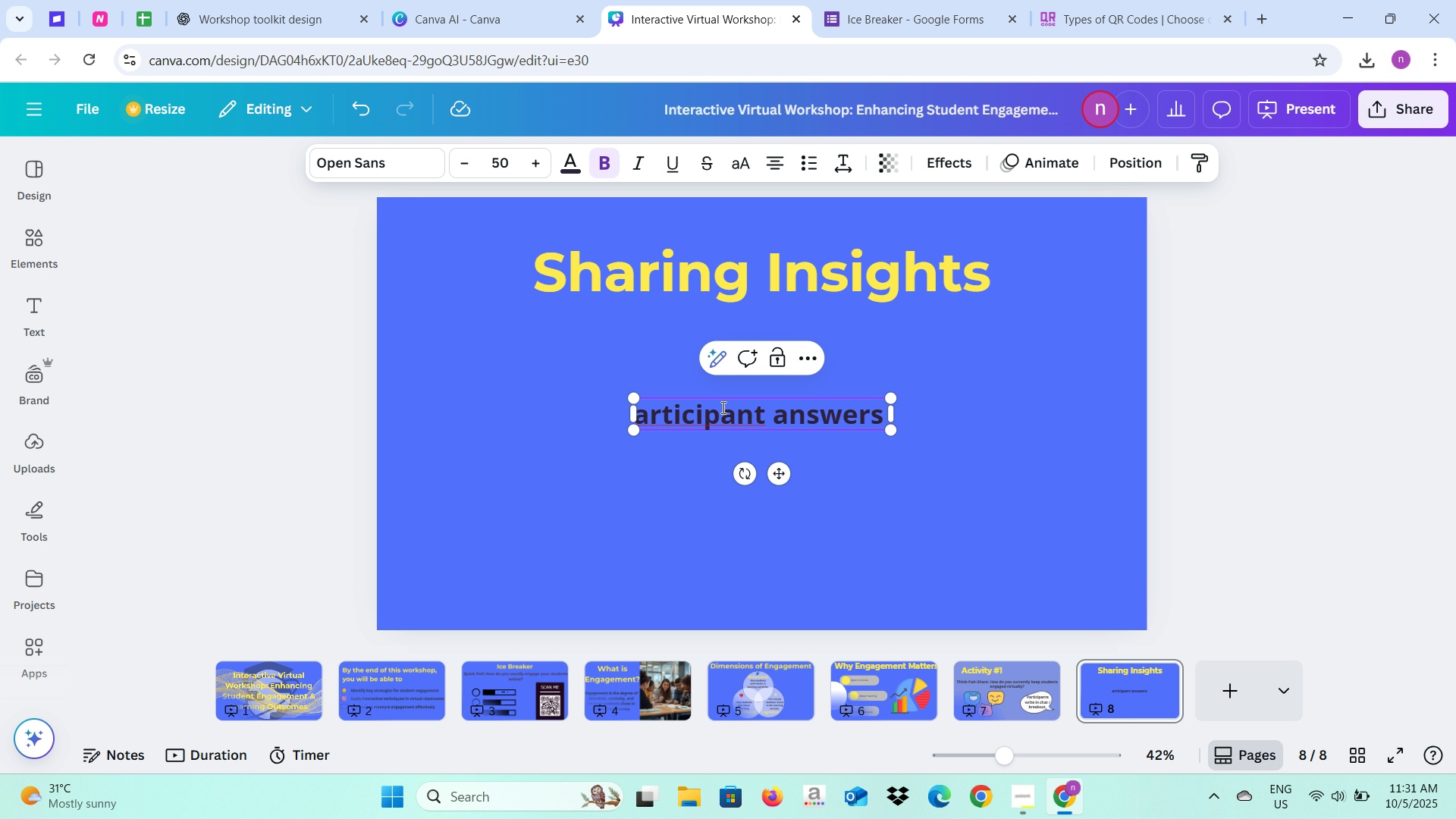 
key(Shift+P)
 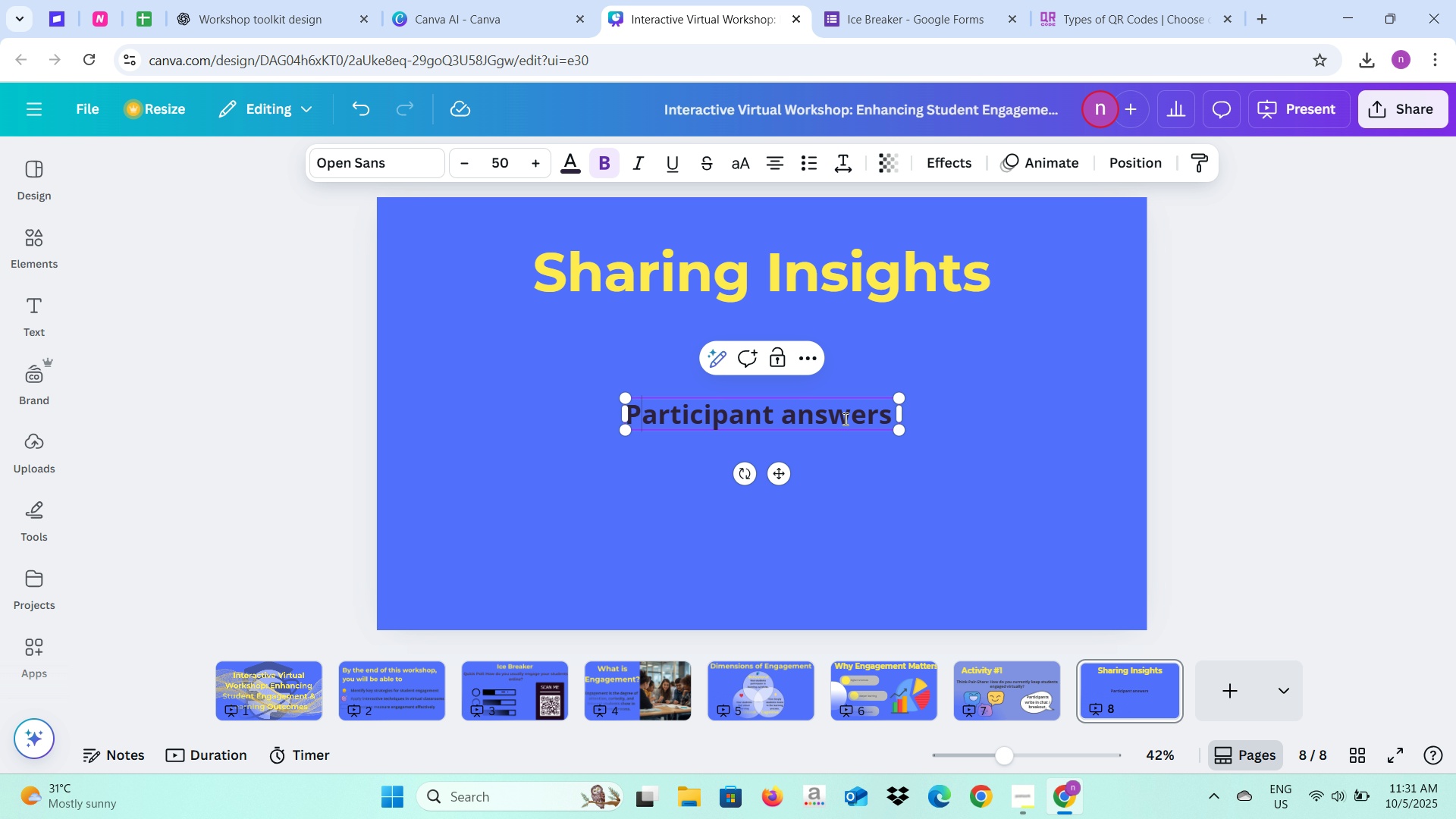 
left_click([908, 480])
 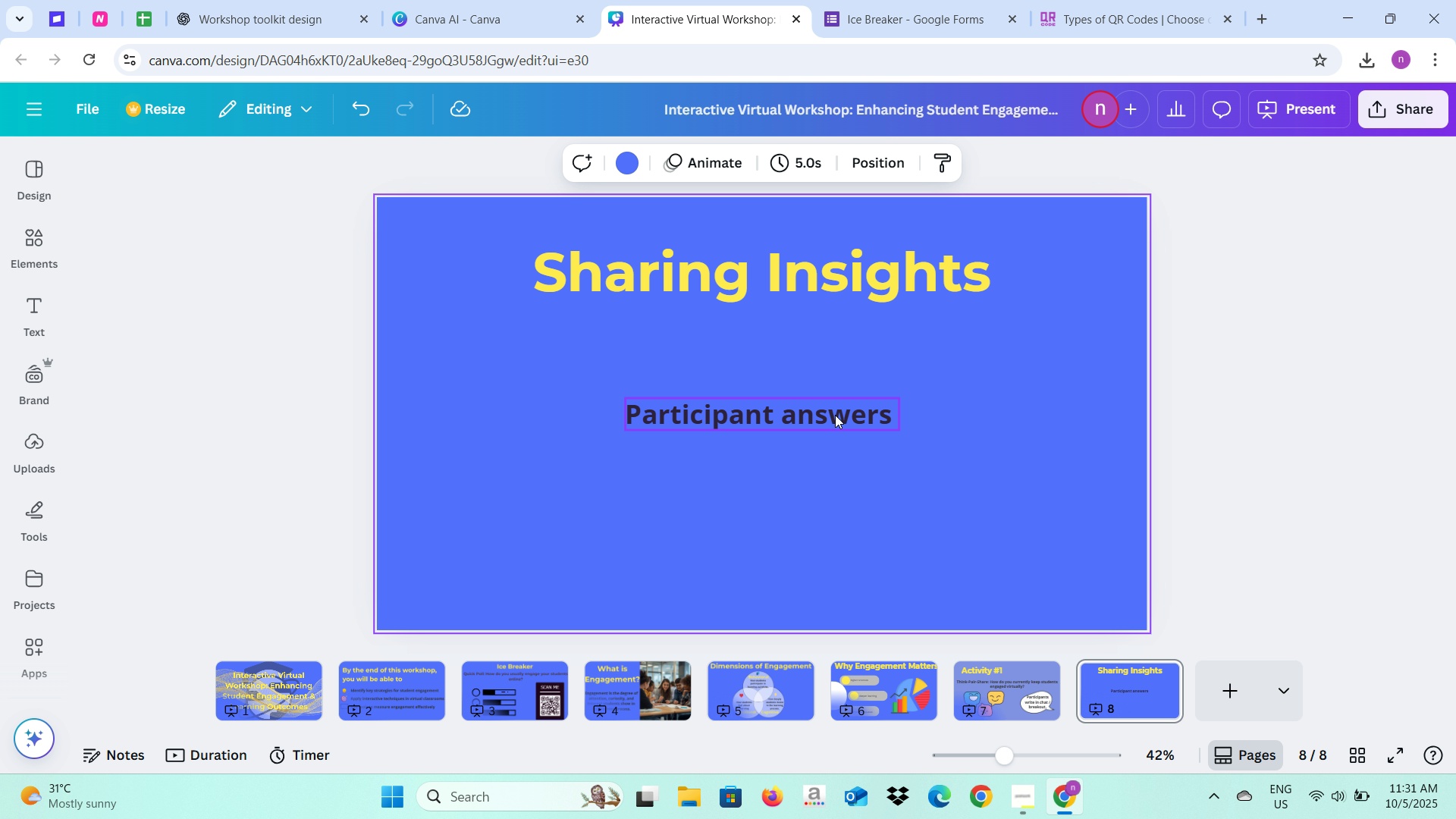 
left_click([835, 415])
 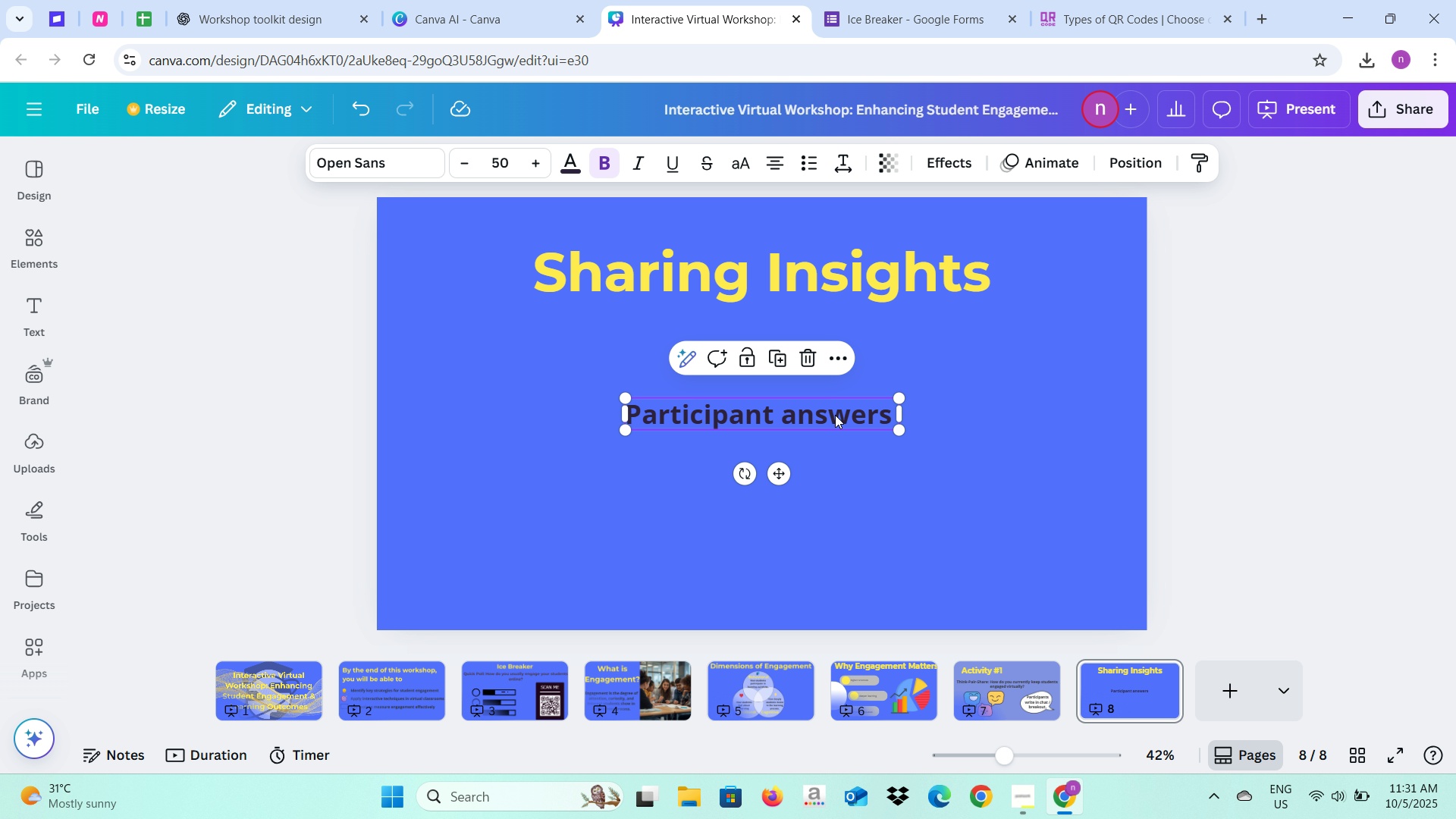 
key(Backspace)
 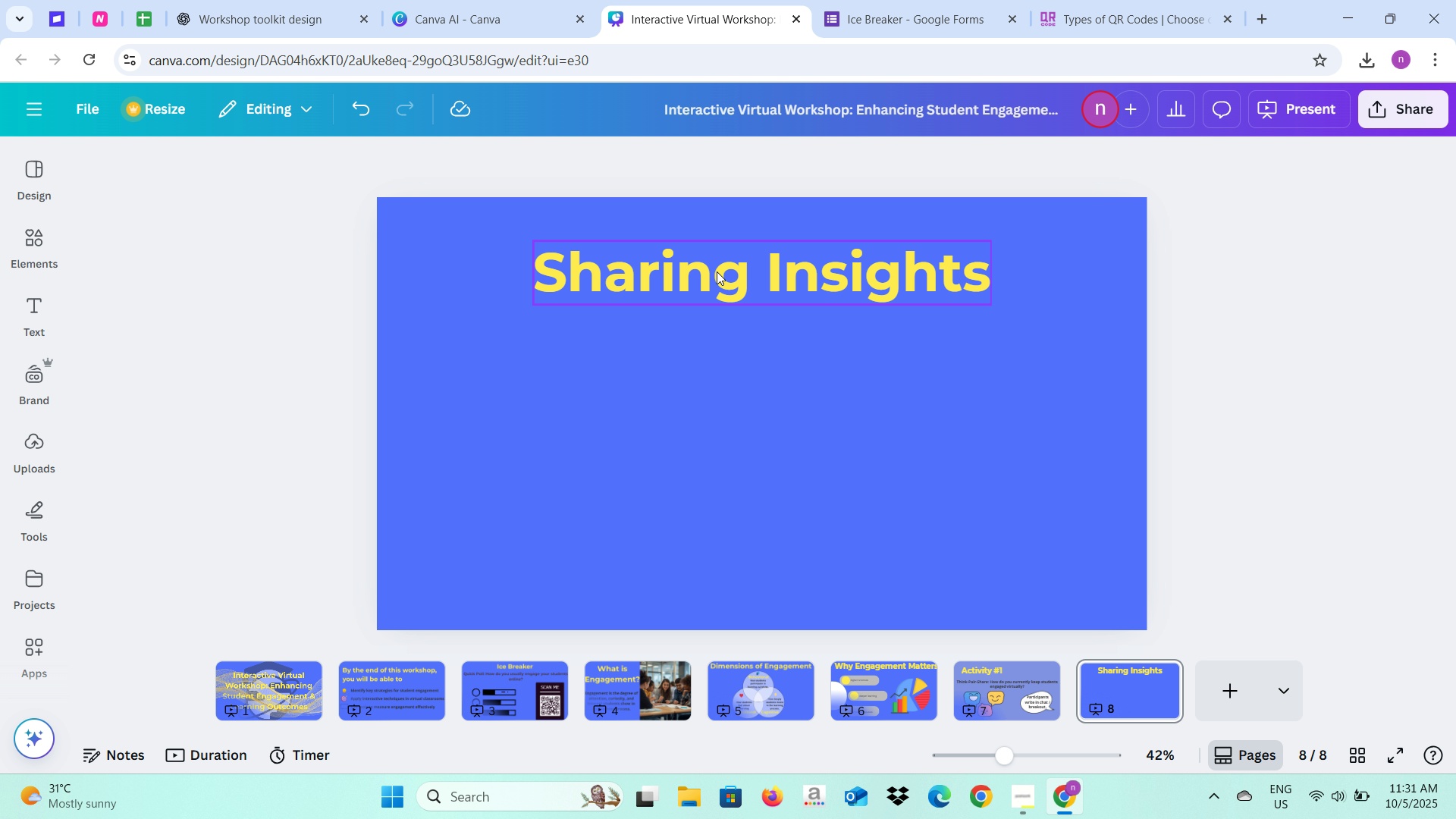 
left_click([717, 271])
 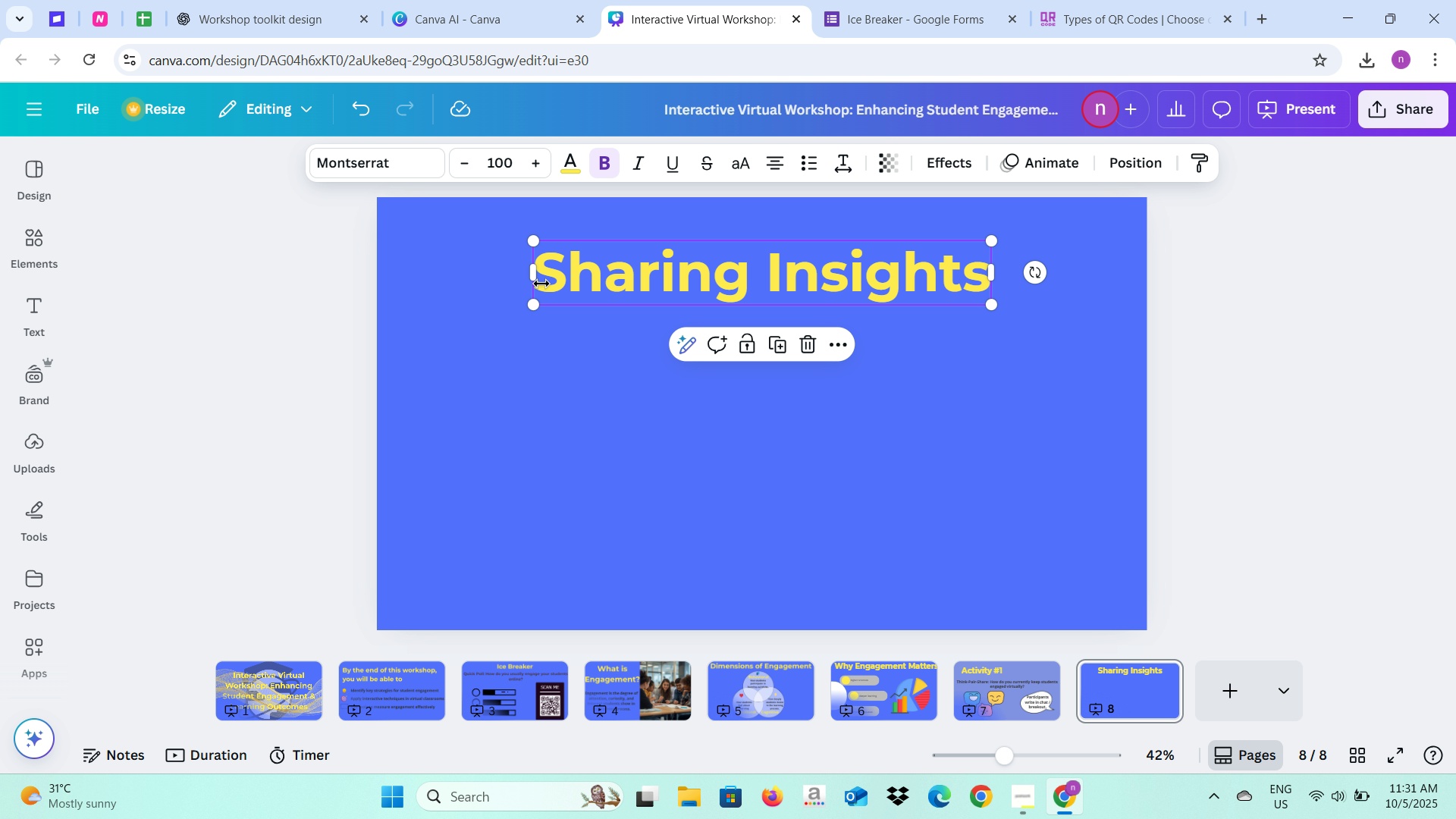 
left_click_drag(start_coordinate=[655, 285], to_coordinate=[621, 394])
 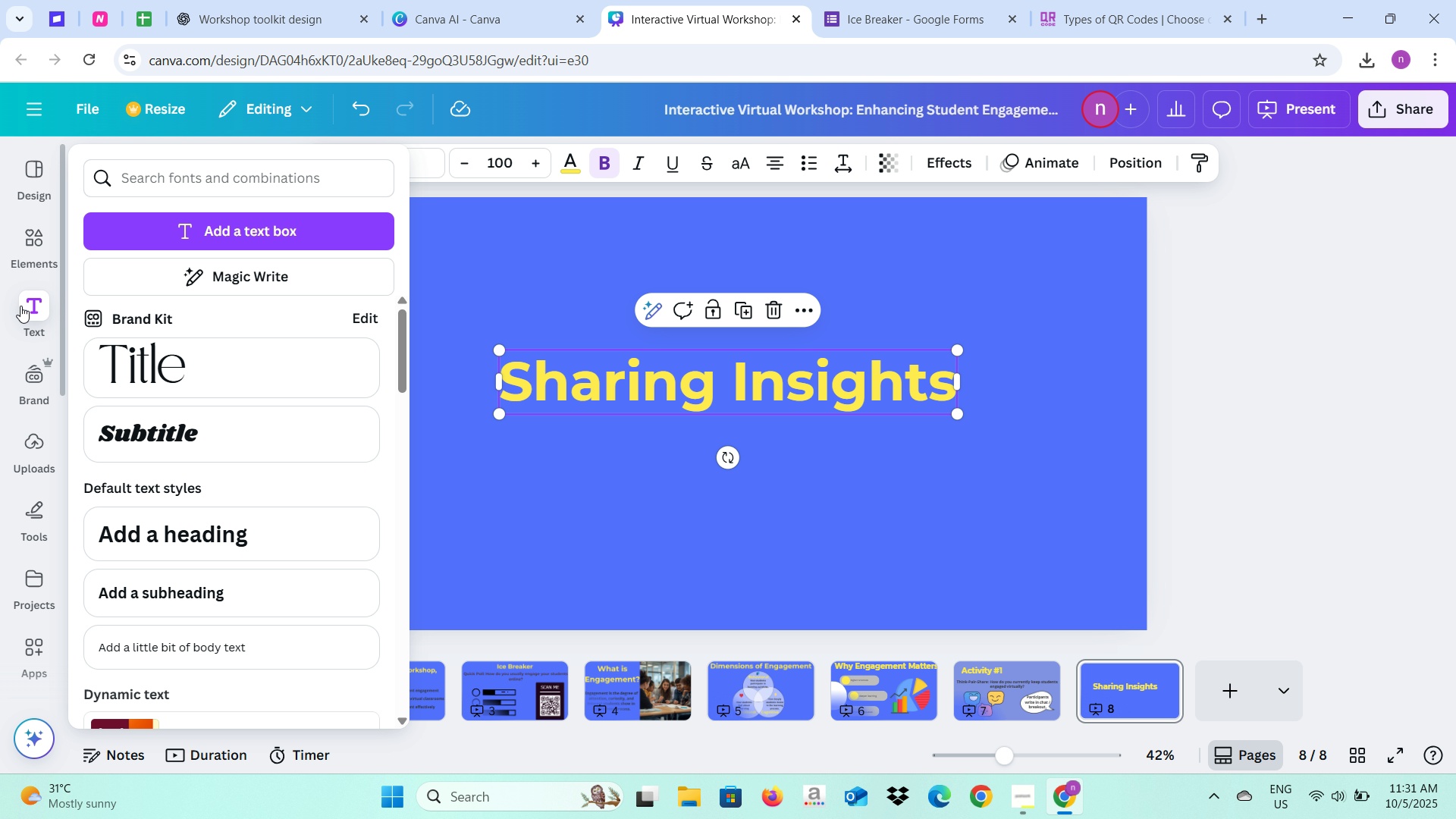 
left_click([20, 249])
 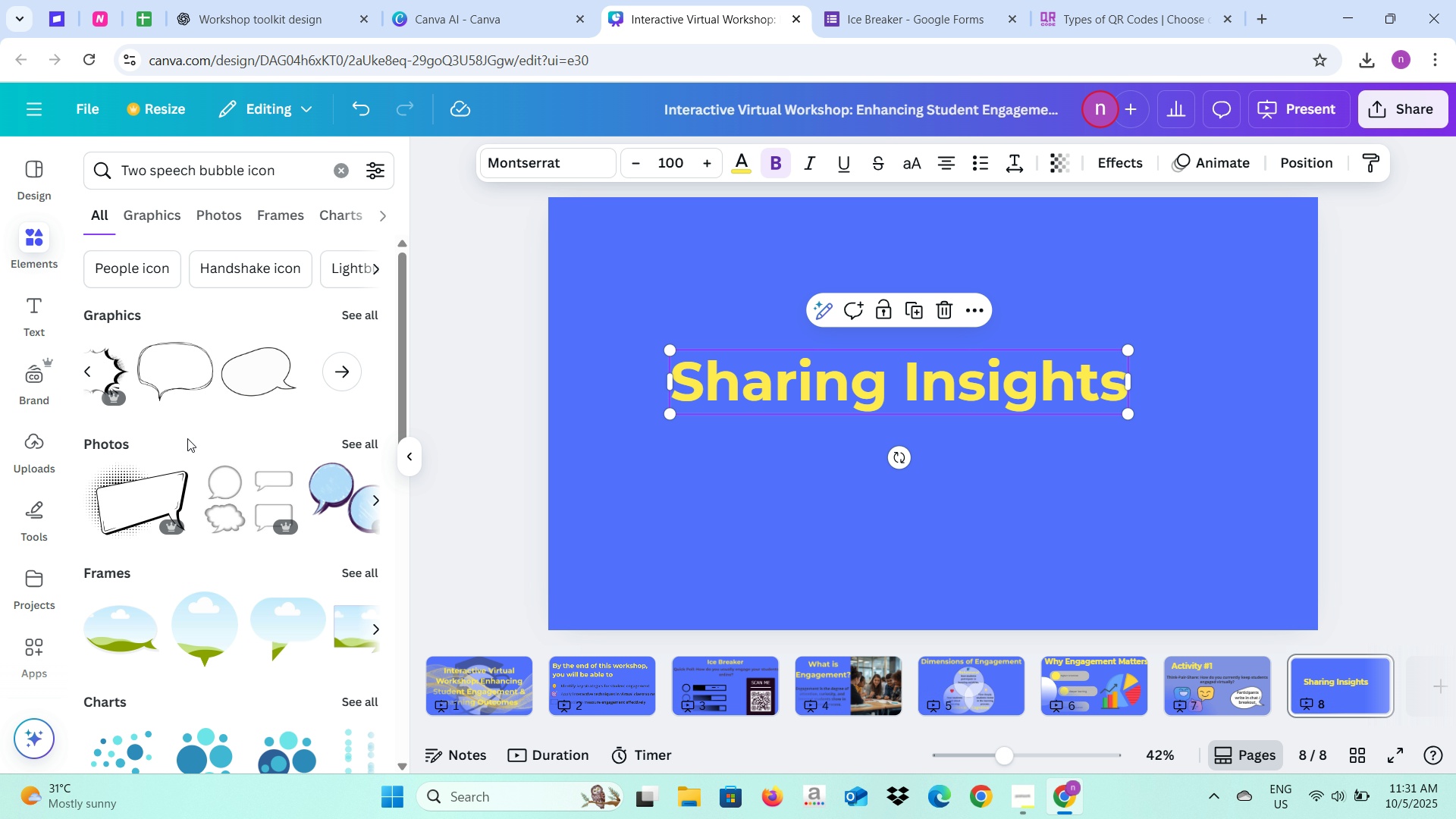 
left_click([90, 380])
 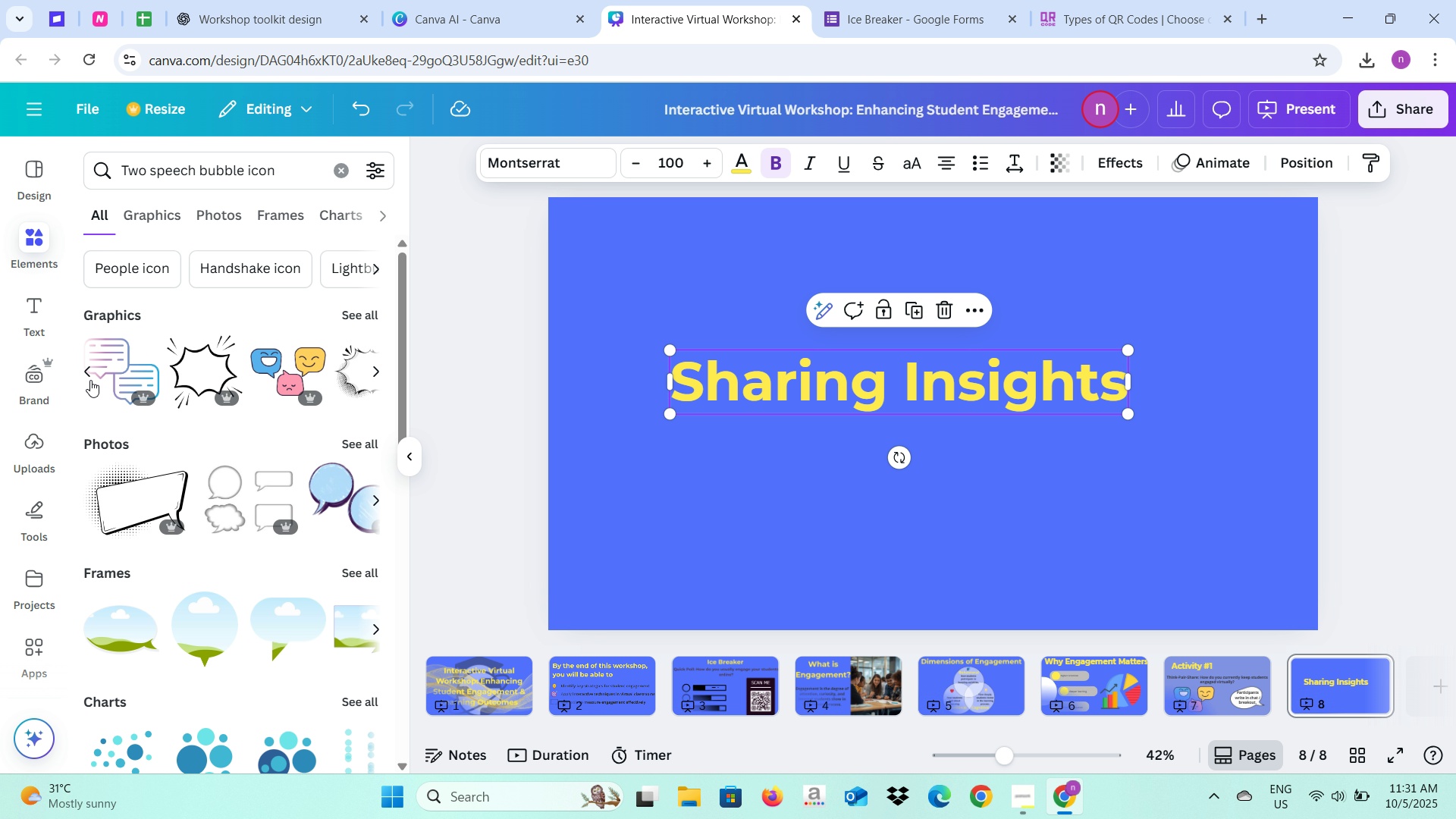 
left_click([89, 380])
 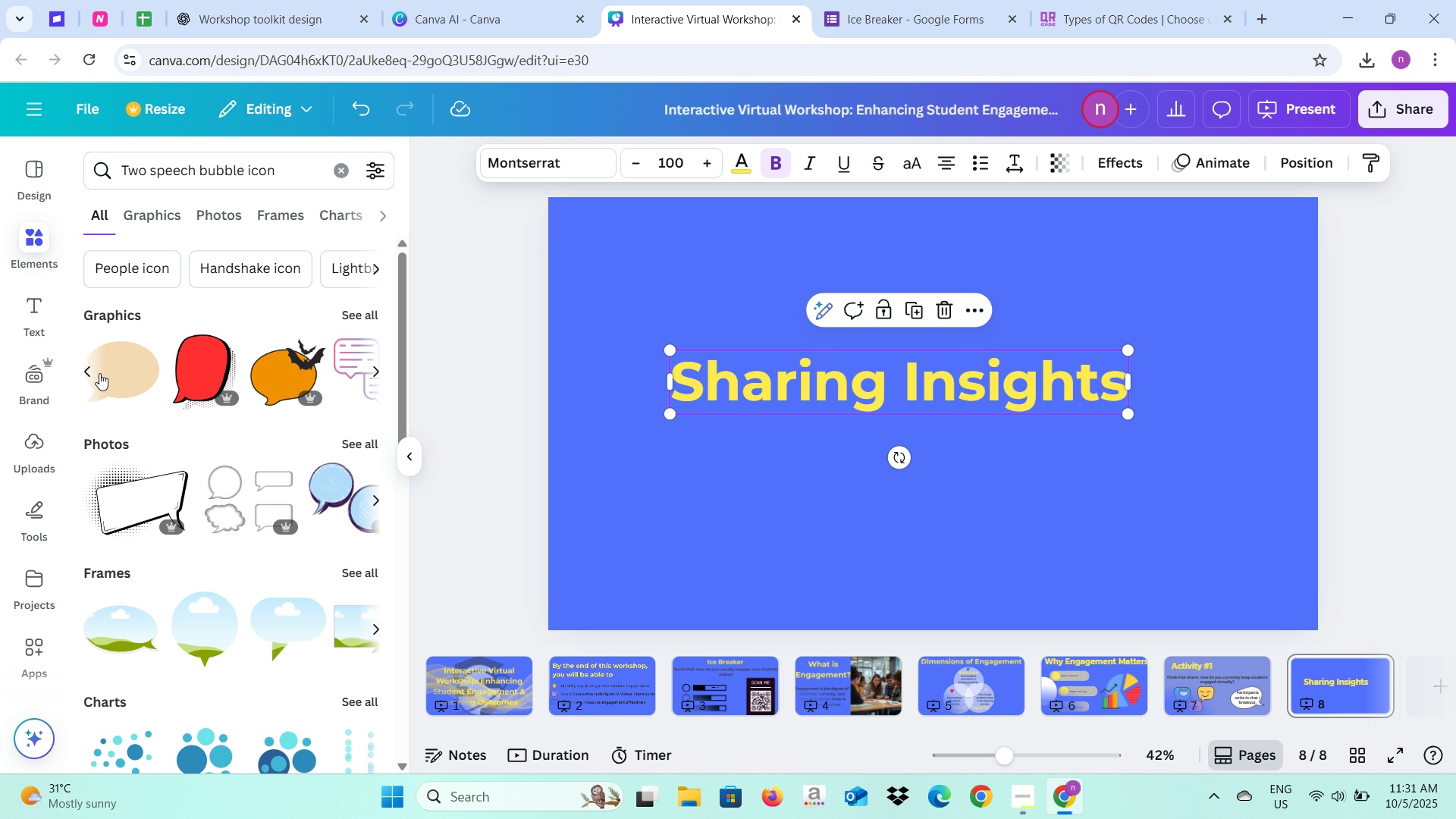 
left_click([113, 368])
 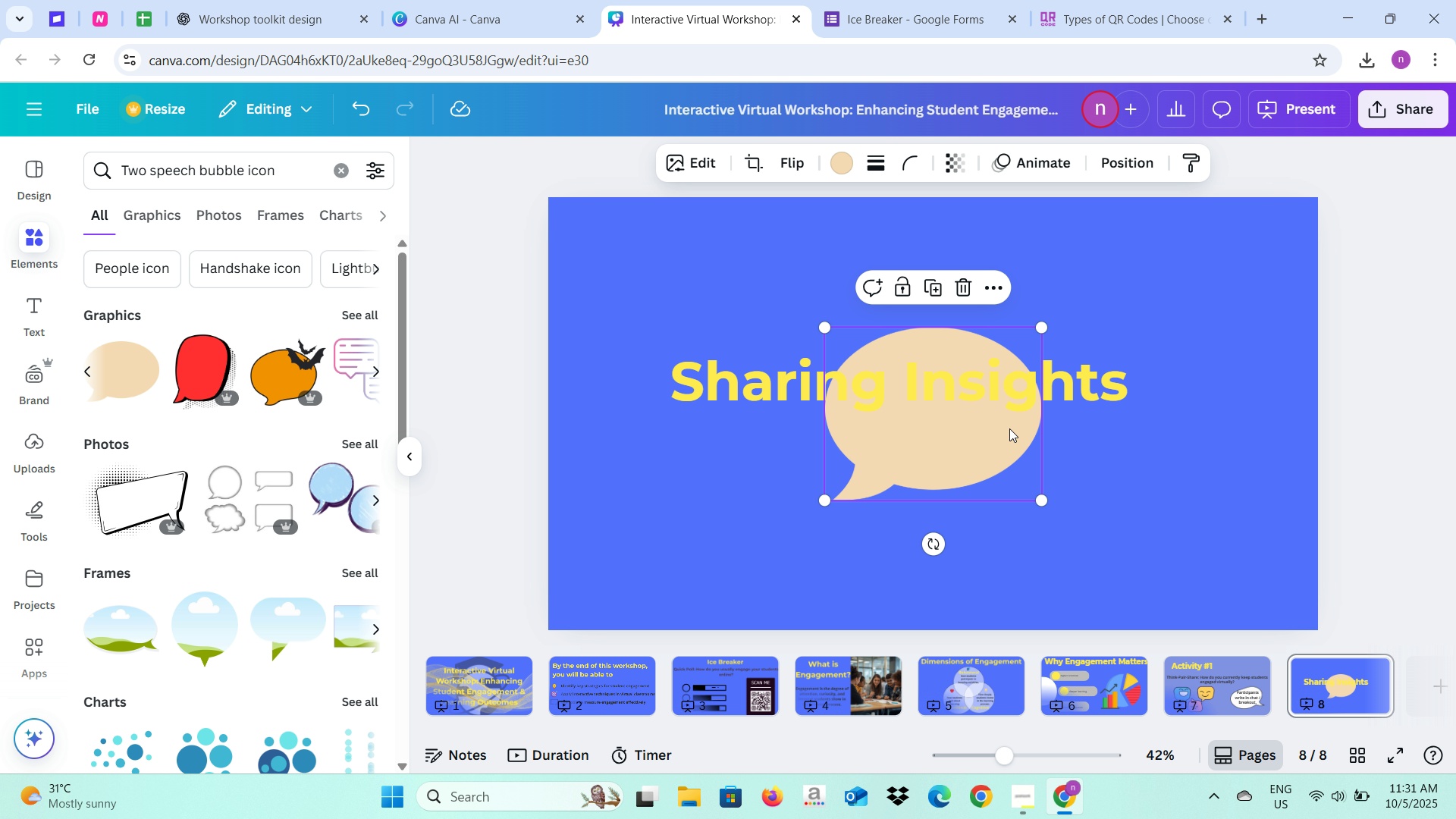 
left_click_drag(start_coordinate=[979, 451], to_coordinate=[776, 400])
 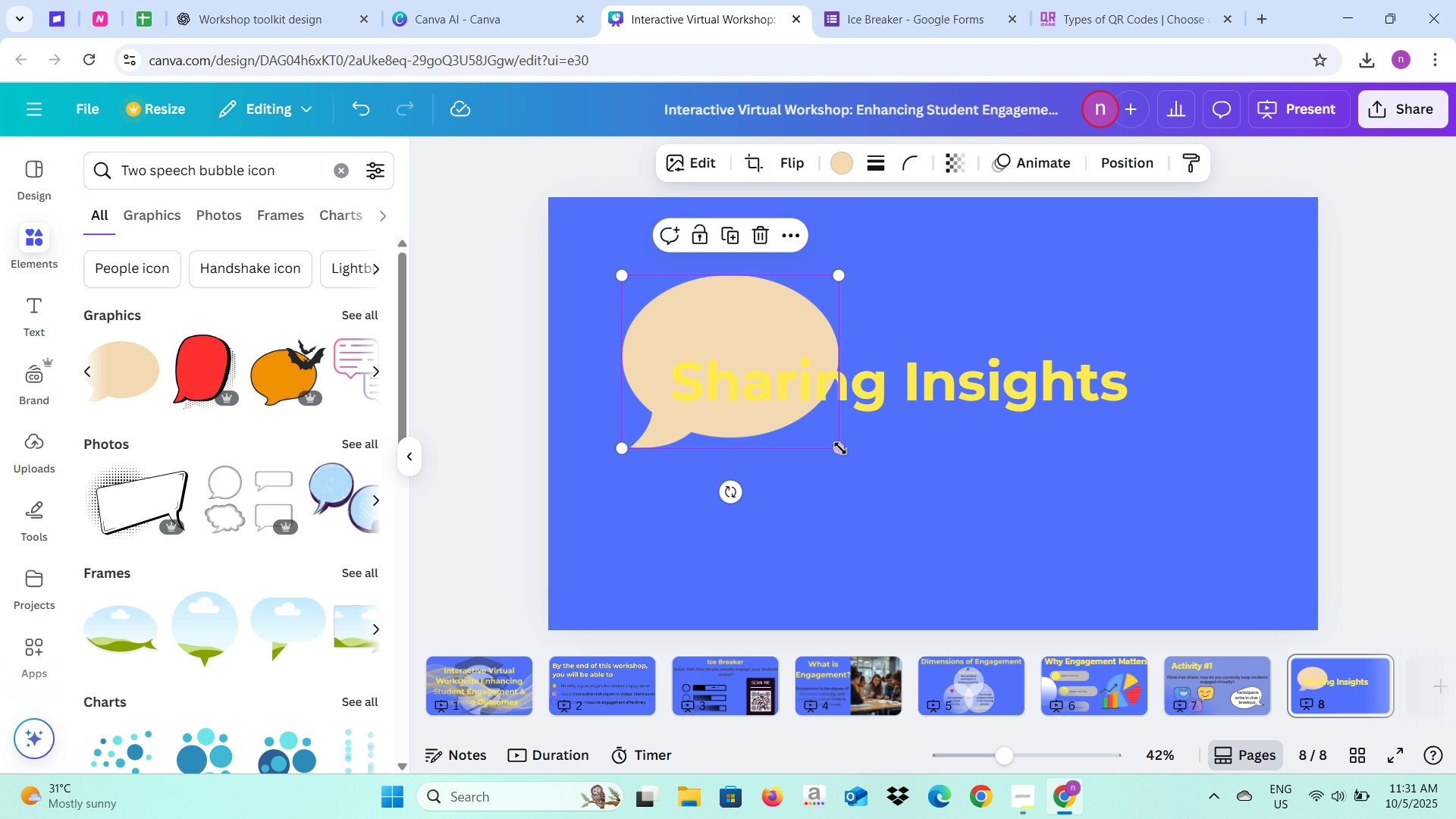 
left_click_drag(start_coordinate=[839, 447], to_coordinate=[1169, 505])
 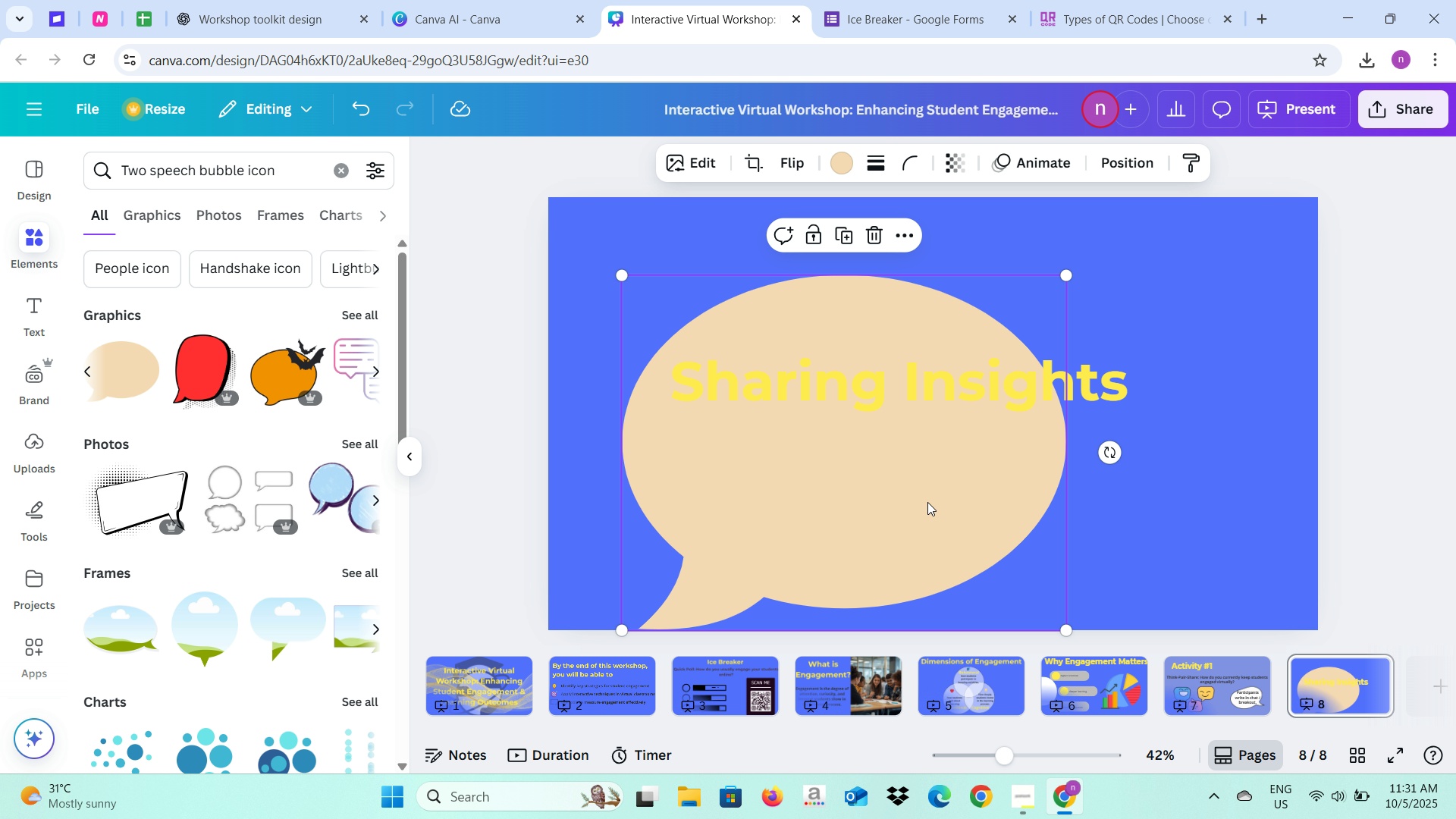 
left_click_drag(start_coordinate=[927, 502], to_coordinate=[940, 453])
 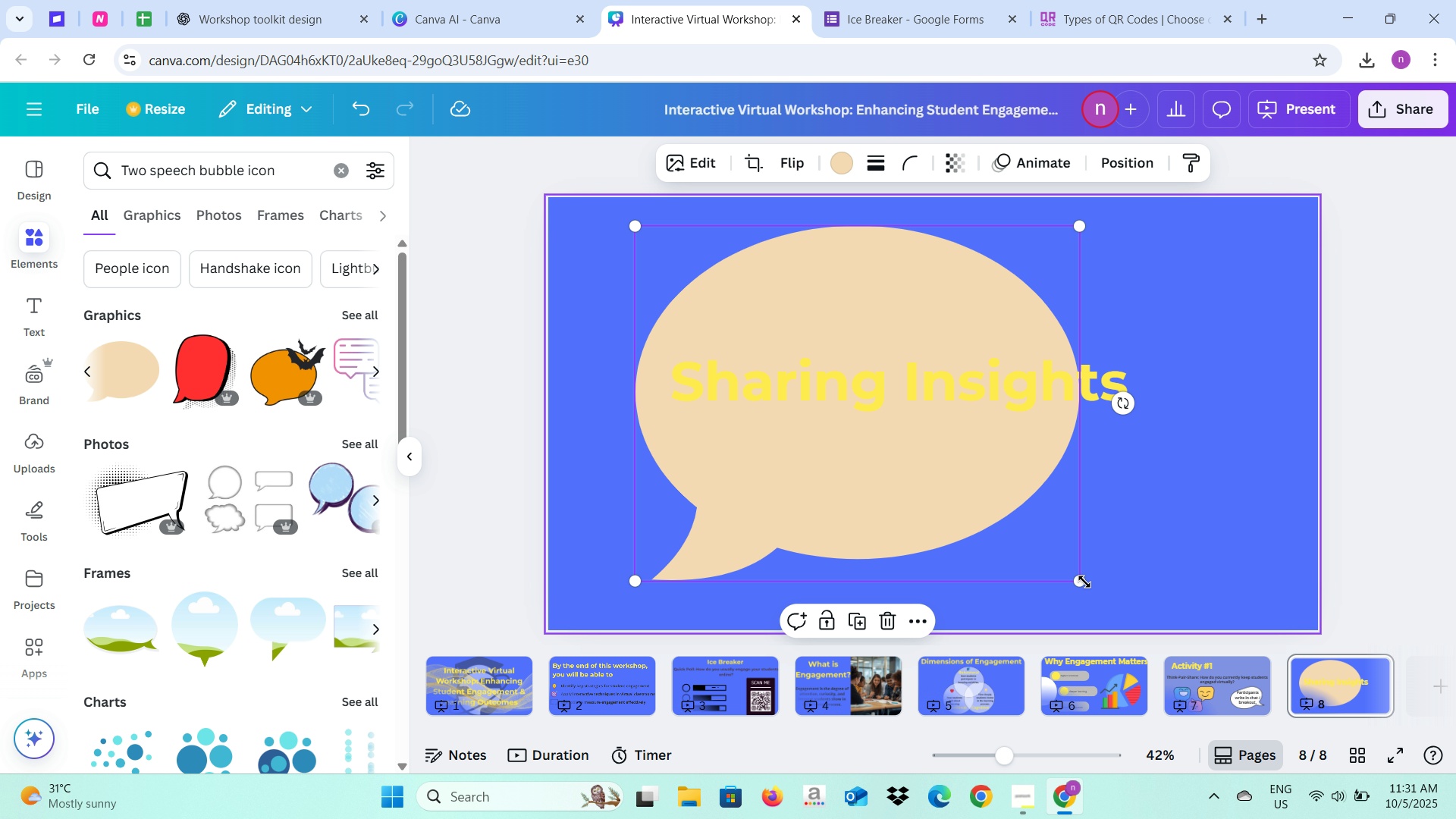 
left_click_drag(start_coordinate=[1084, 582], to_coordinate=[1195, 572])
 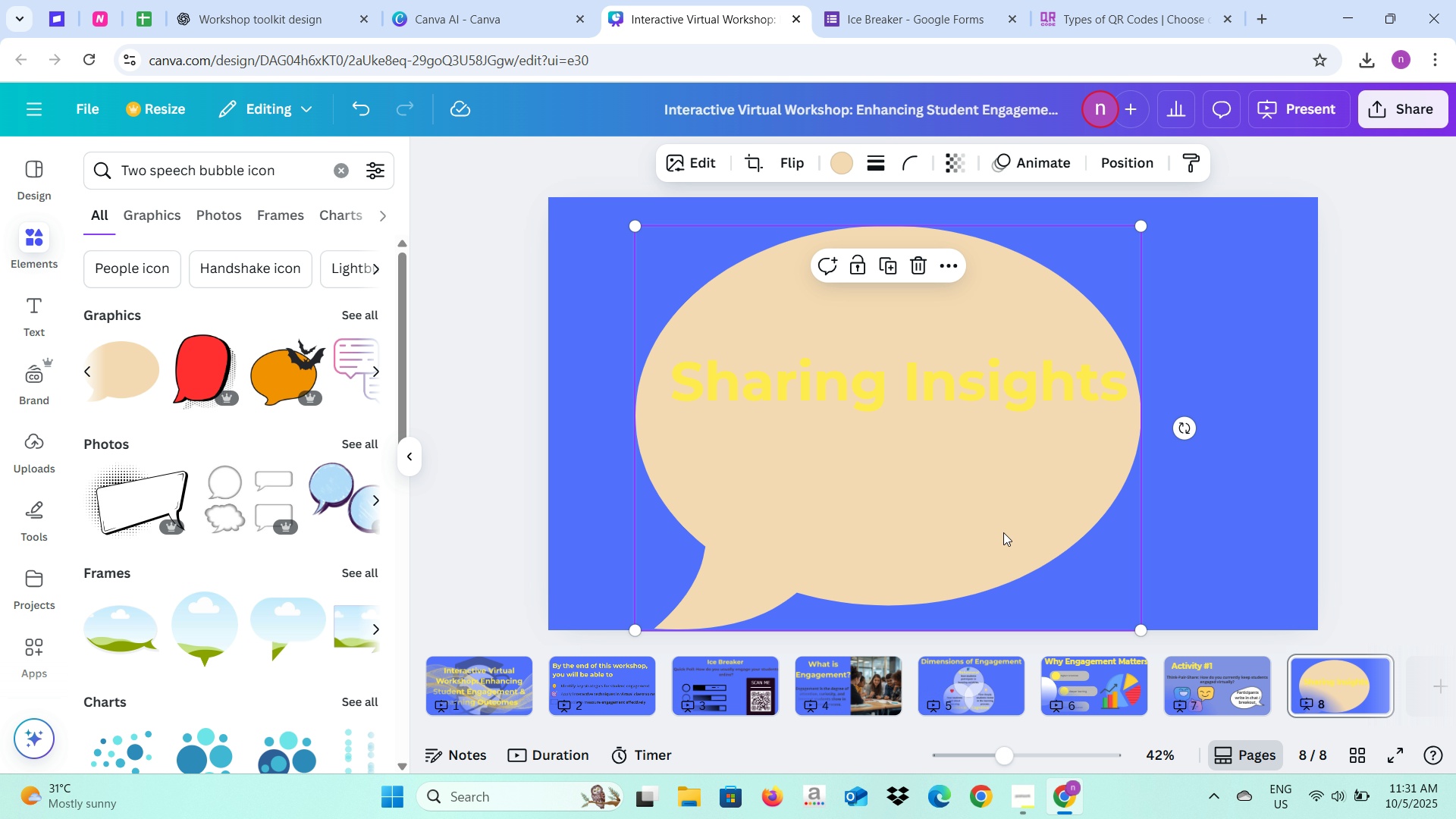 
left_click_drag(start_coordinate=[1003, 532], to_coordinate=[1008, 522])
 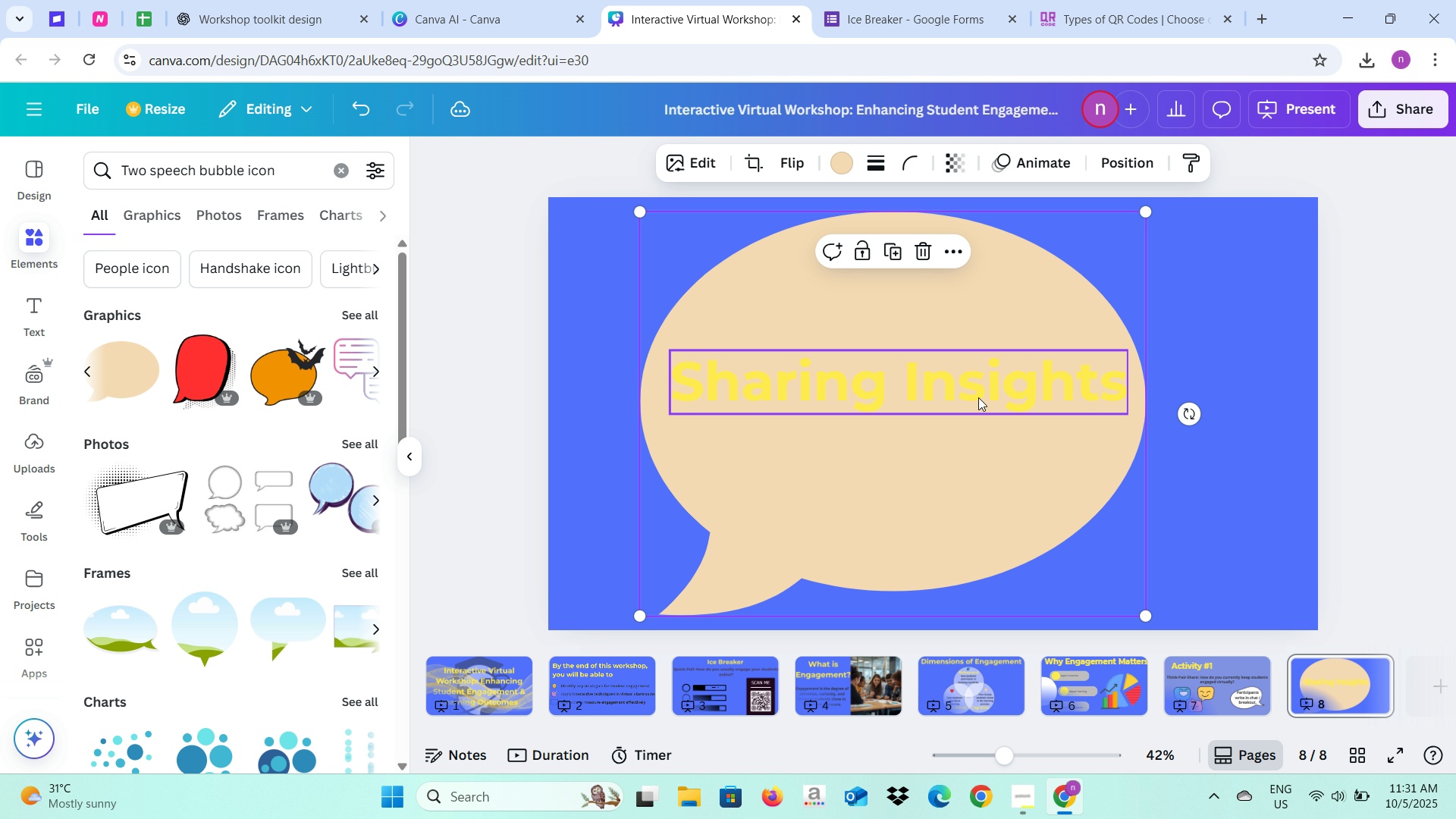 
left_click([978, 397])
 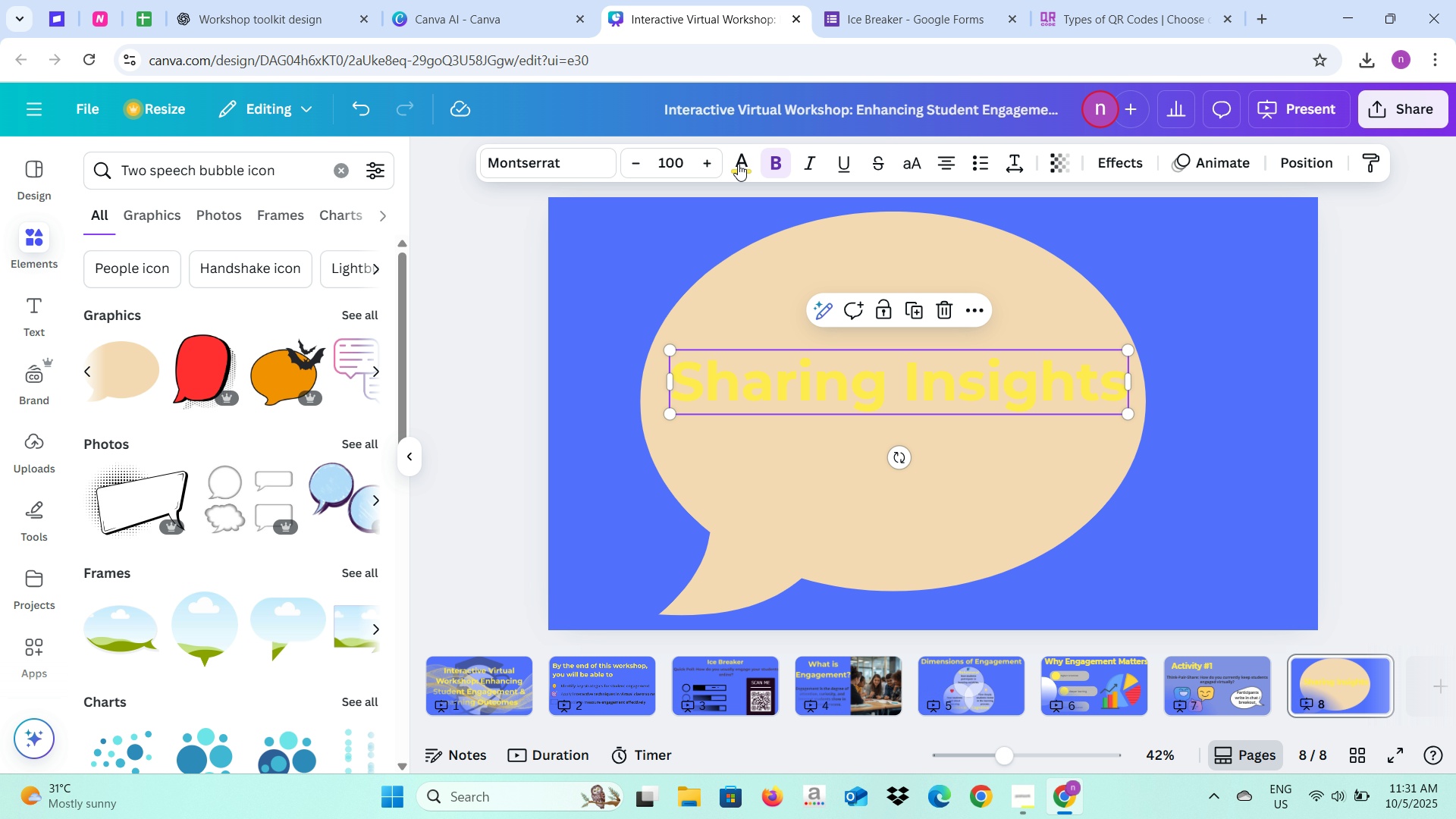 
left_click([738, 164])
 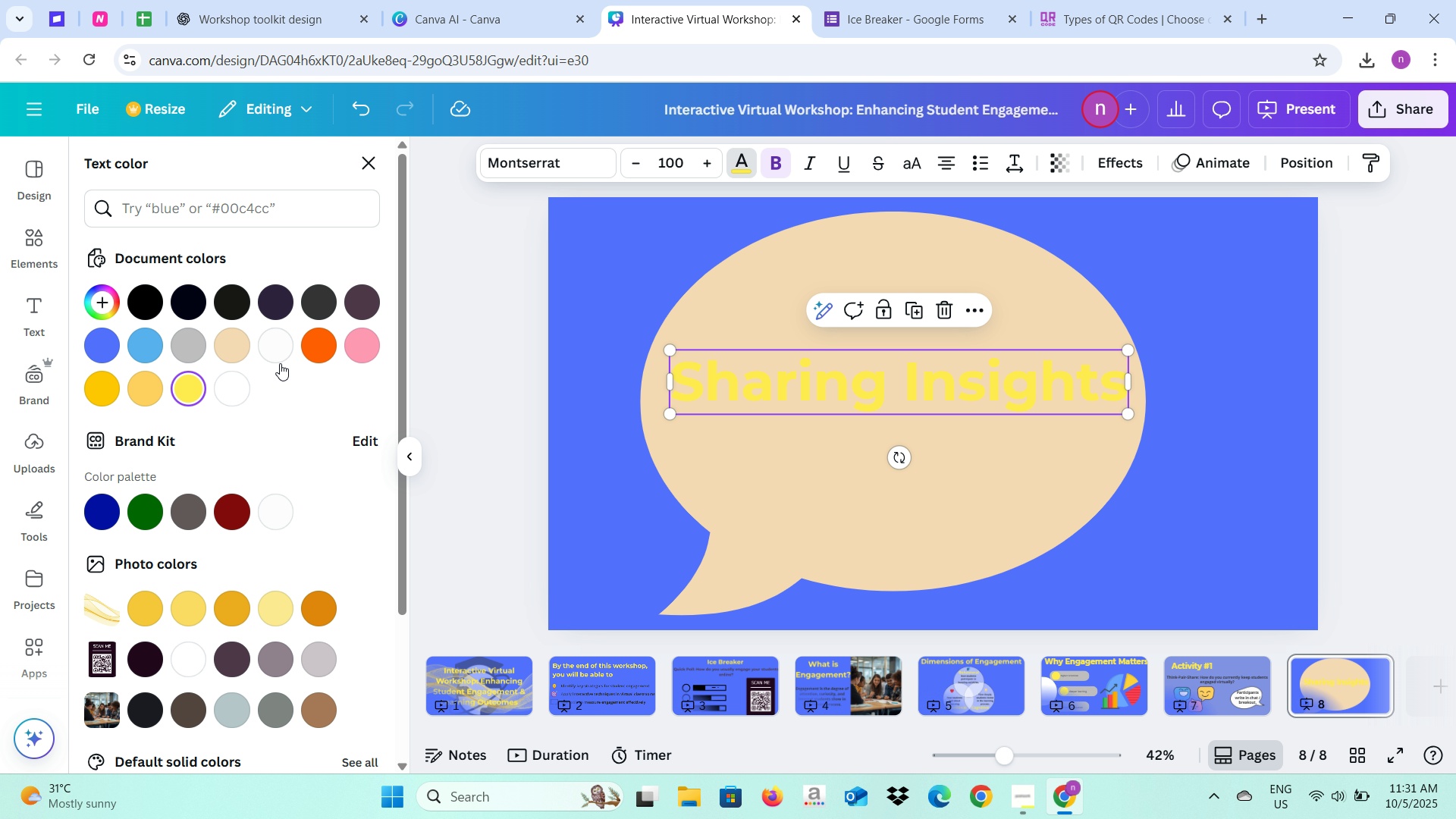 
left_click([269, 350])
 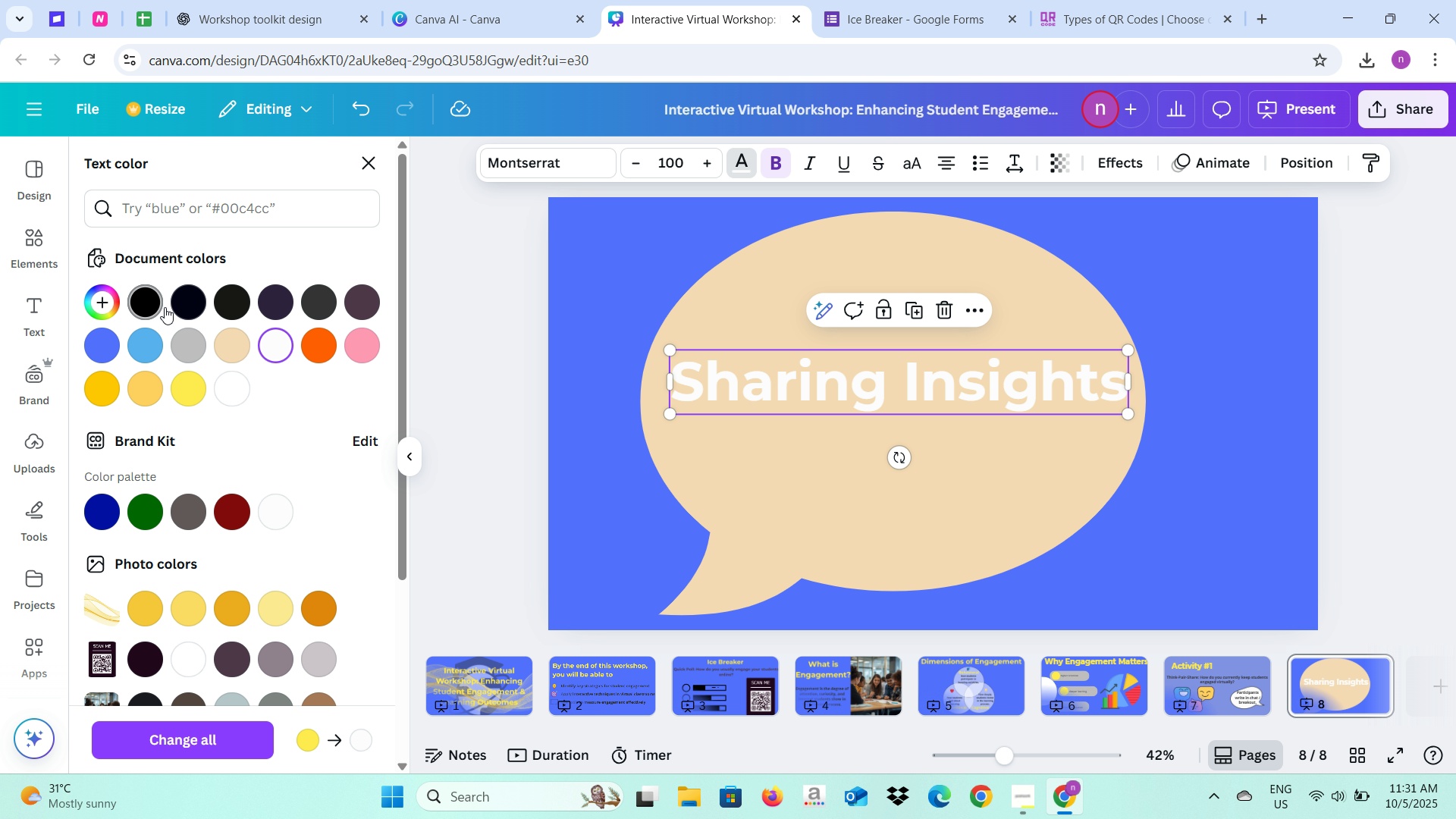 
left_click([146, 315])
 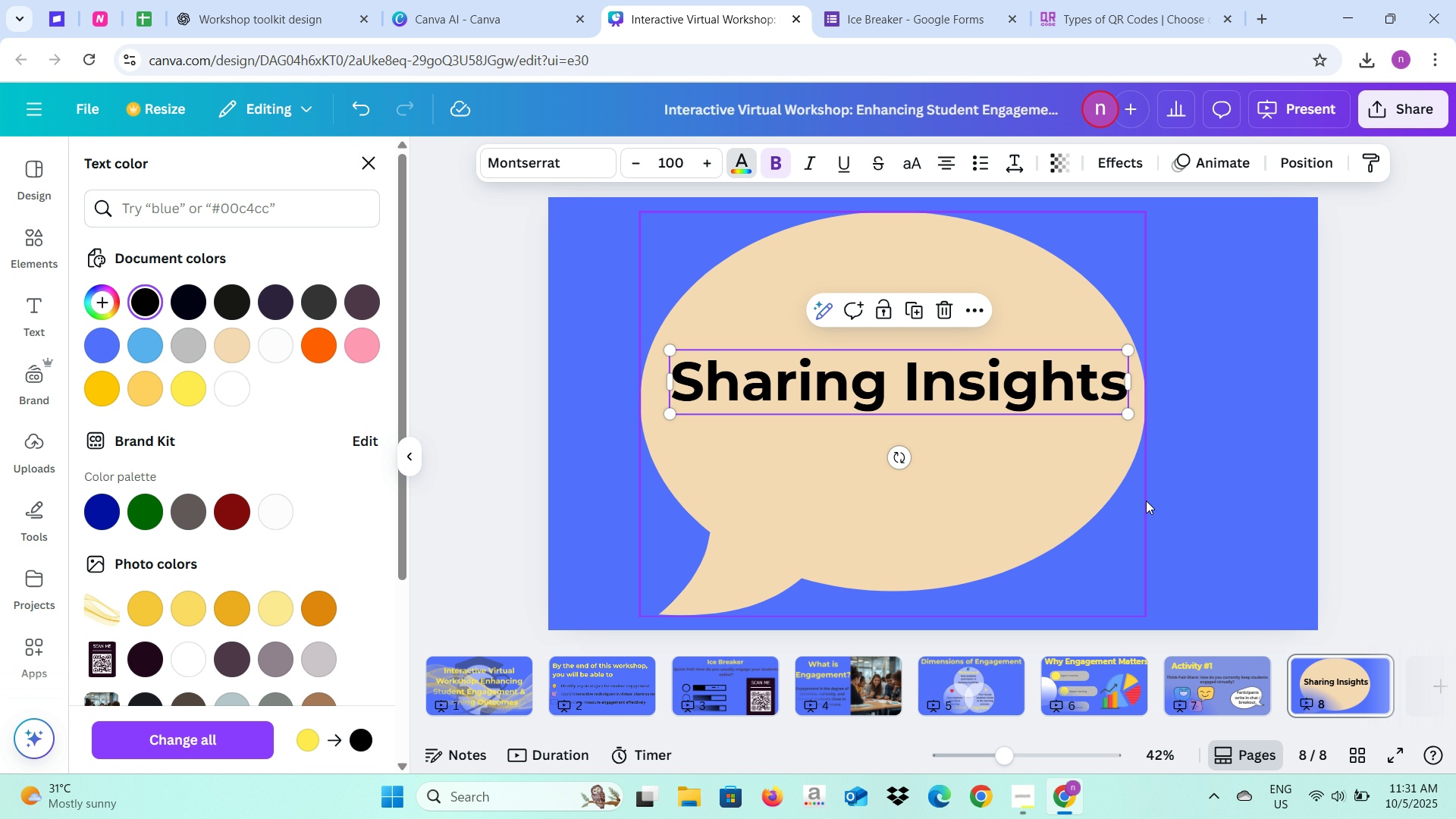 
left_click([1183, 506])
 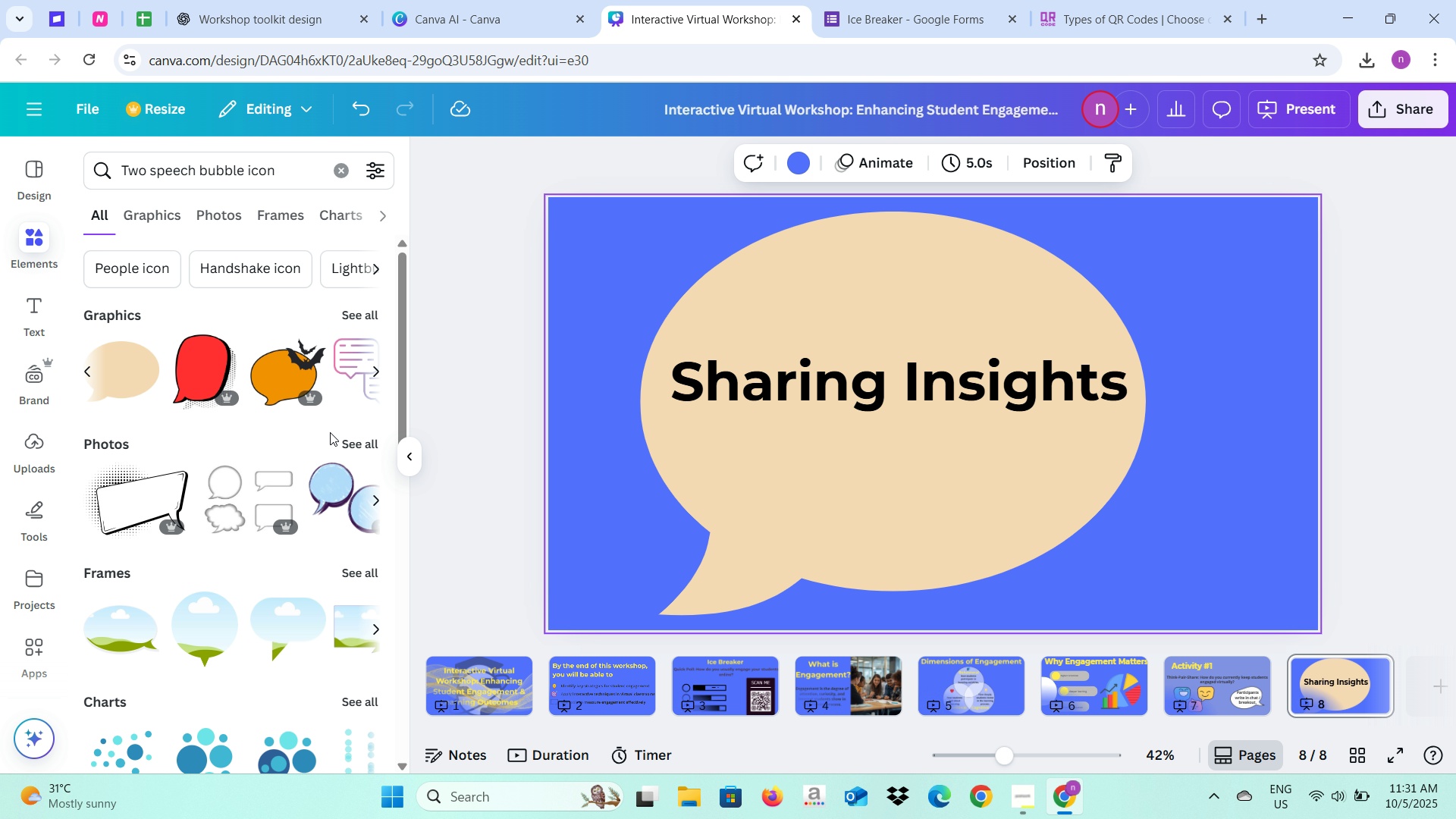 
left_click([347, 367])
 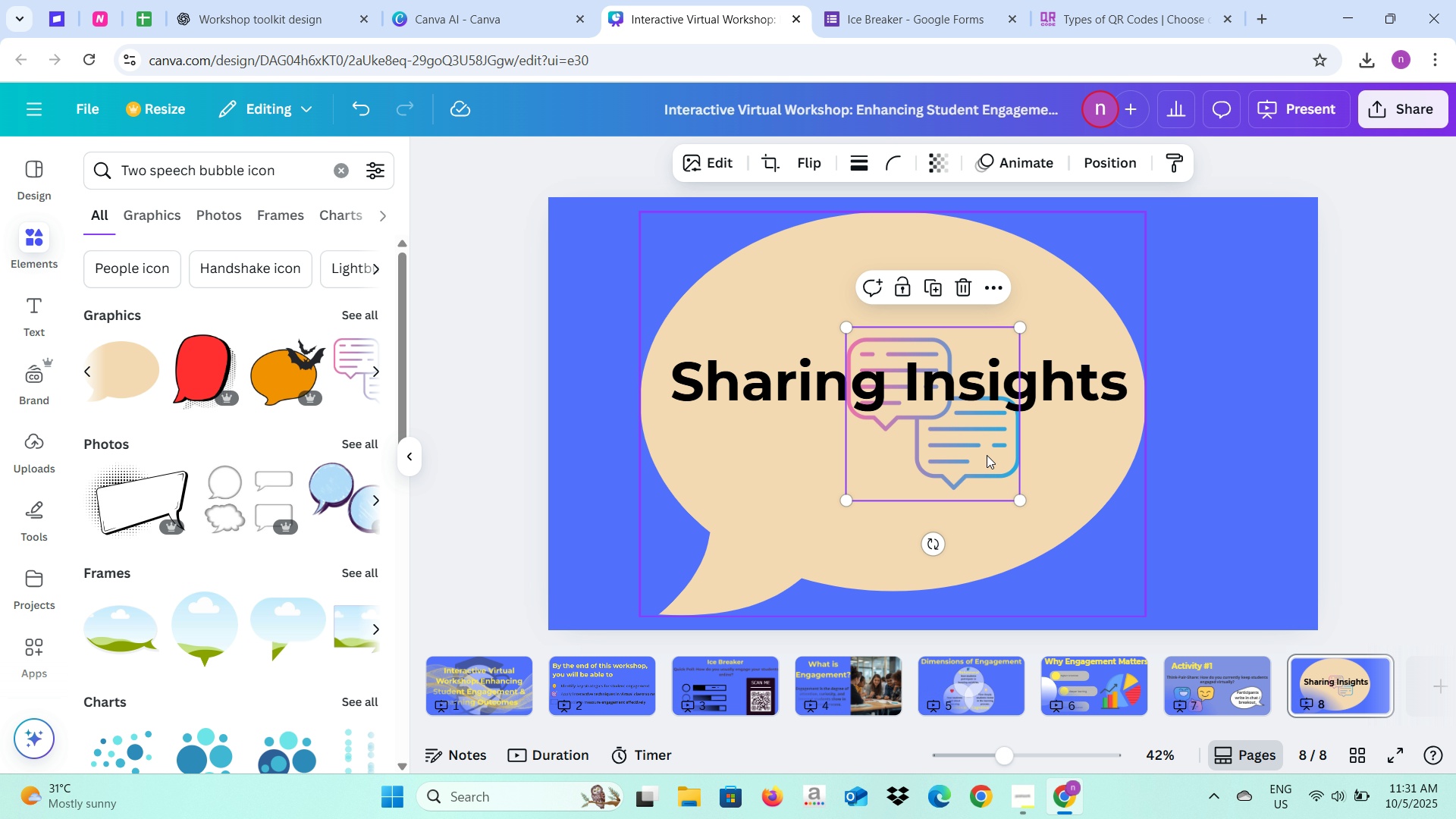 
left_click_drag(start_coordinate=[946, 464], to_coordinate=[1235, 580])
 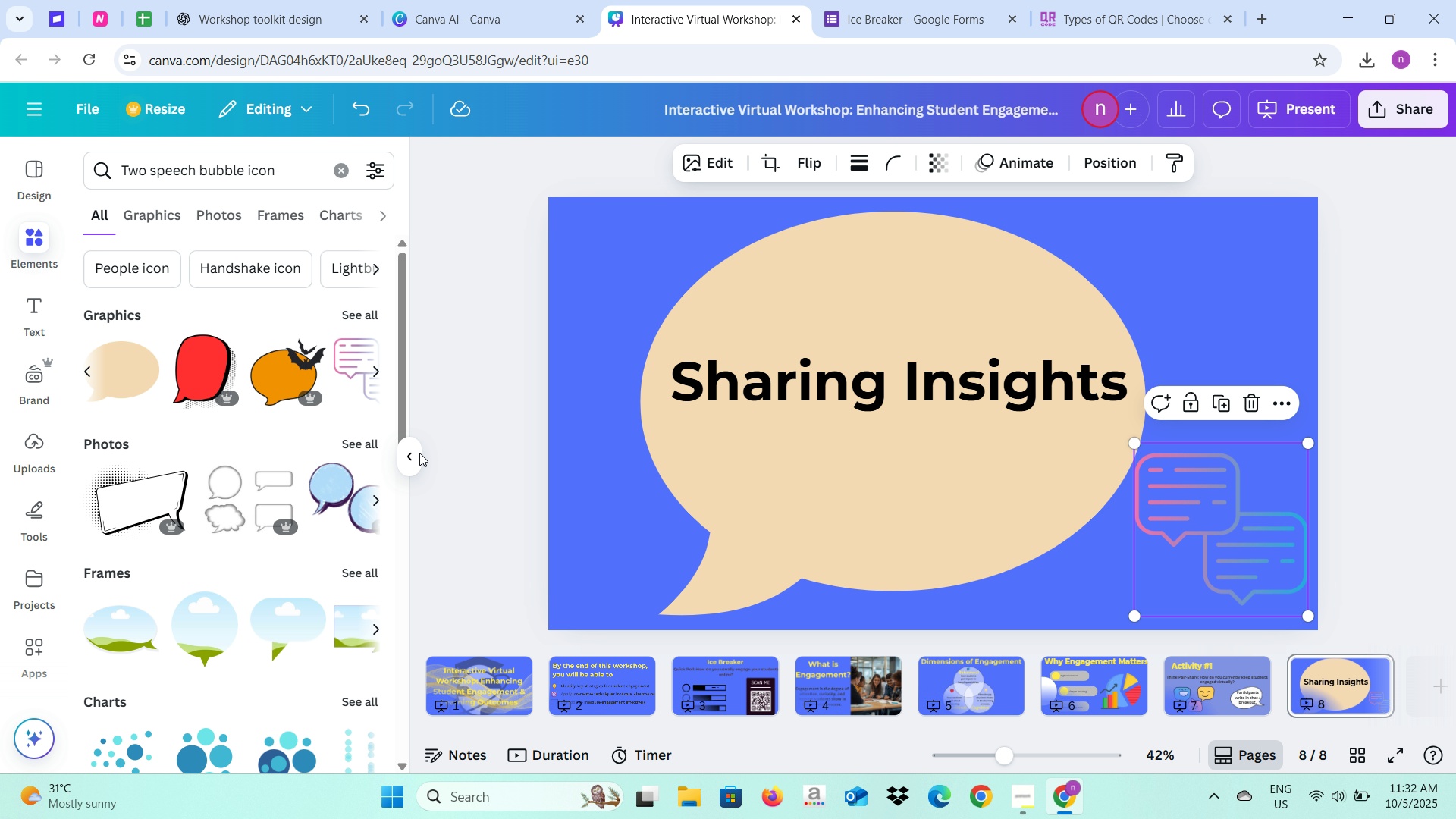 
left_click([414, 451])
 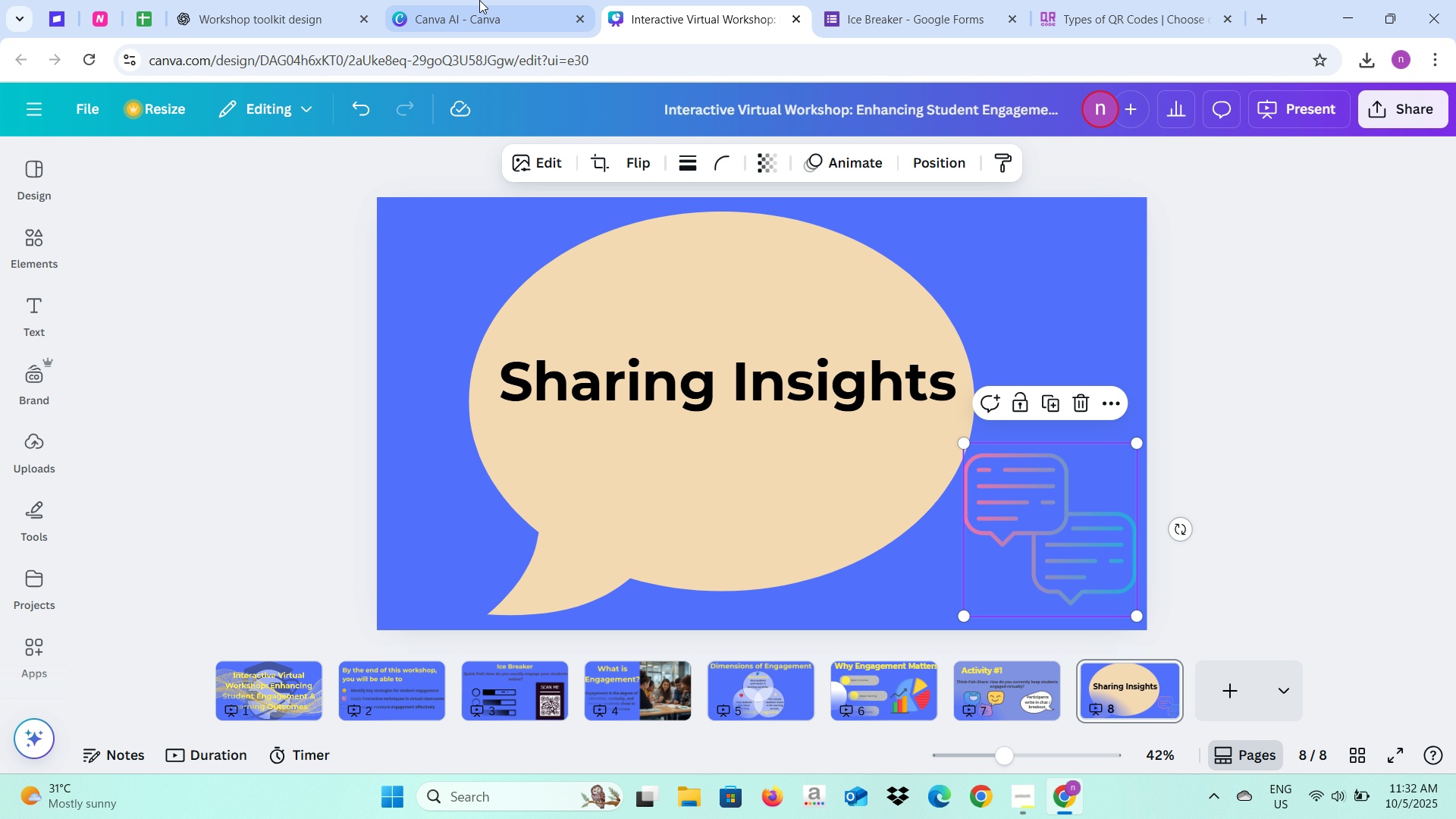 
left_click([479, 0])
 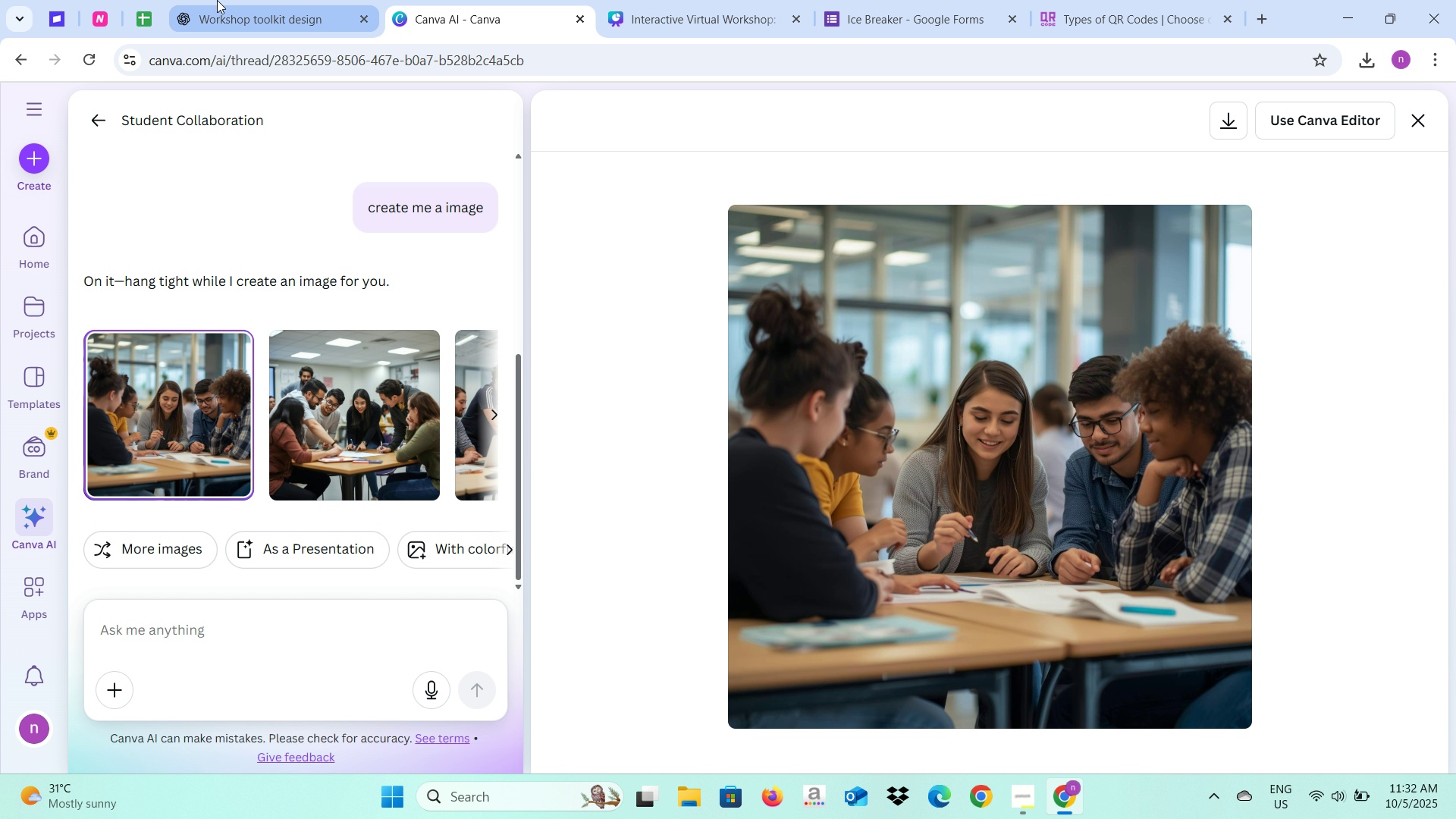 
left_click([217, 0])
 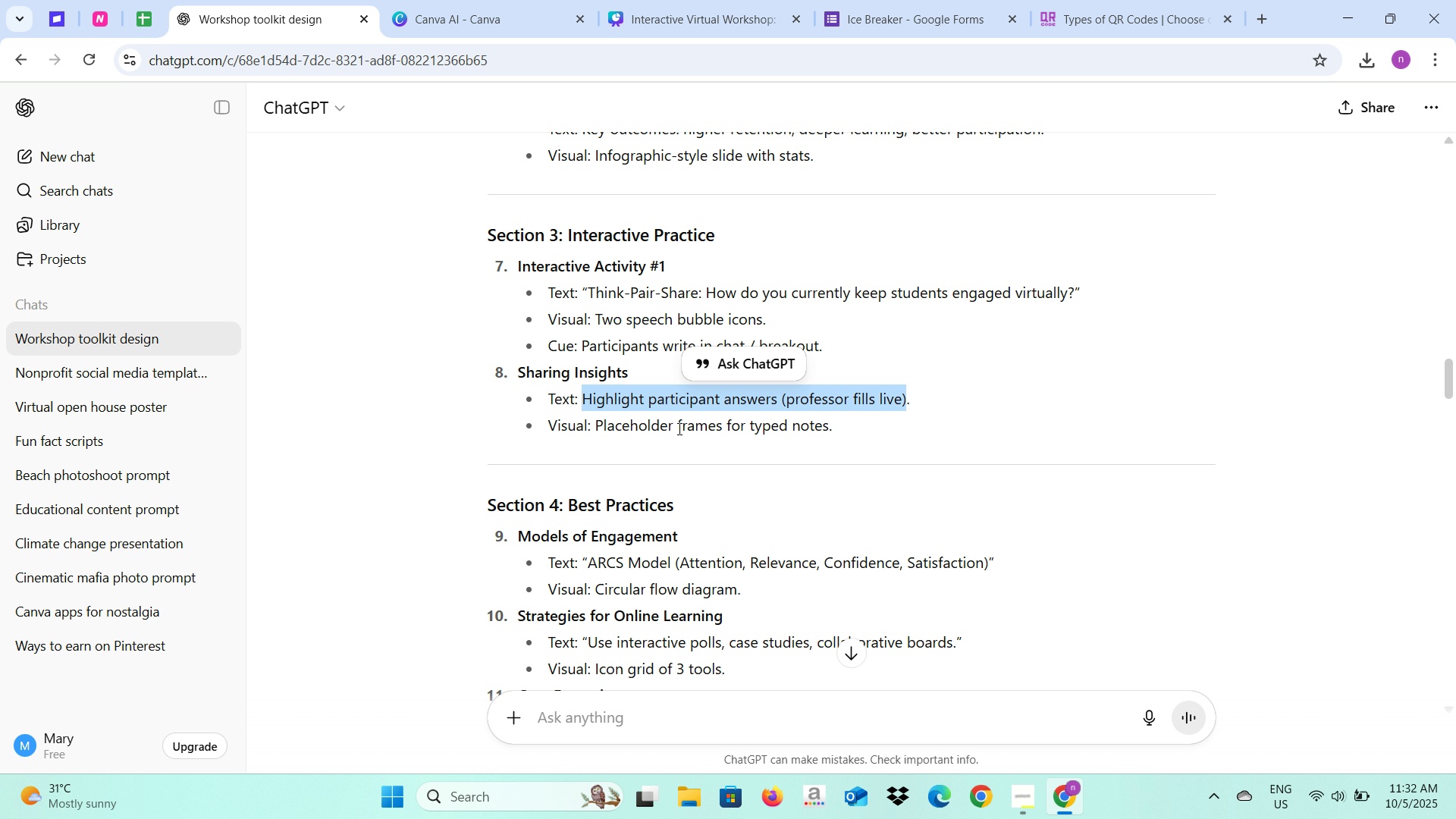 
key(Alt+Tab)